 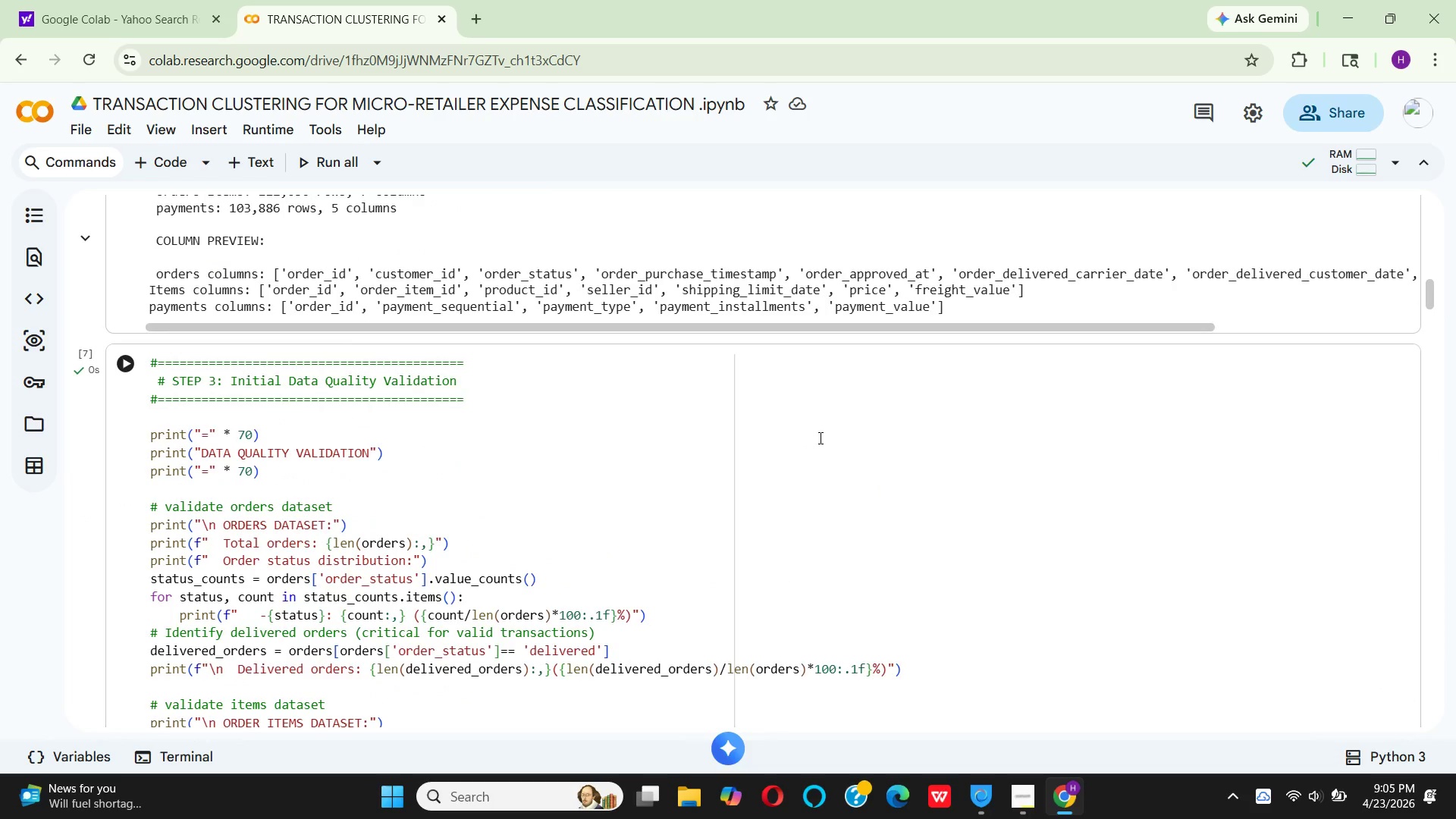 
scroll: coordinate [819, 438], scroll_direction: down, amount: 7.0
 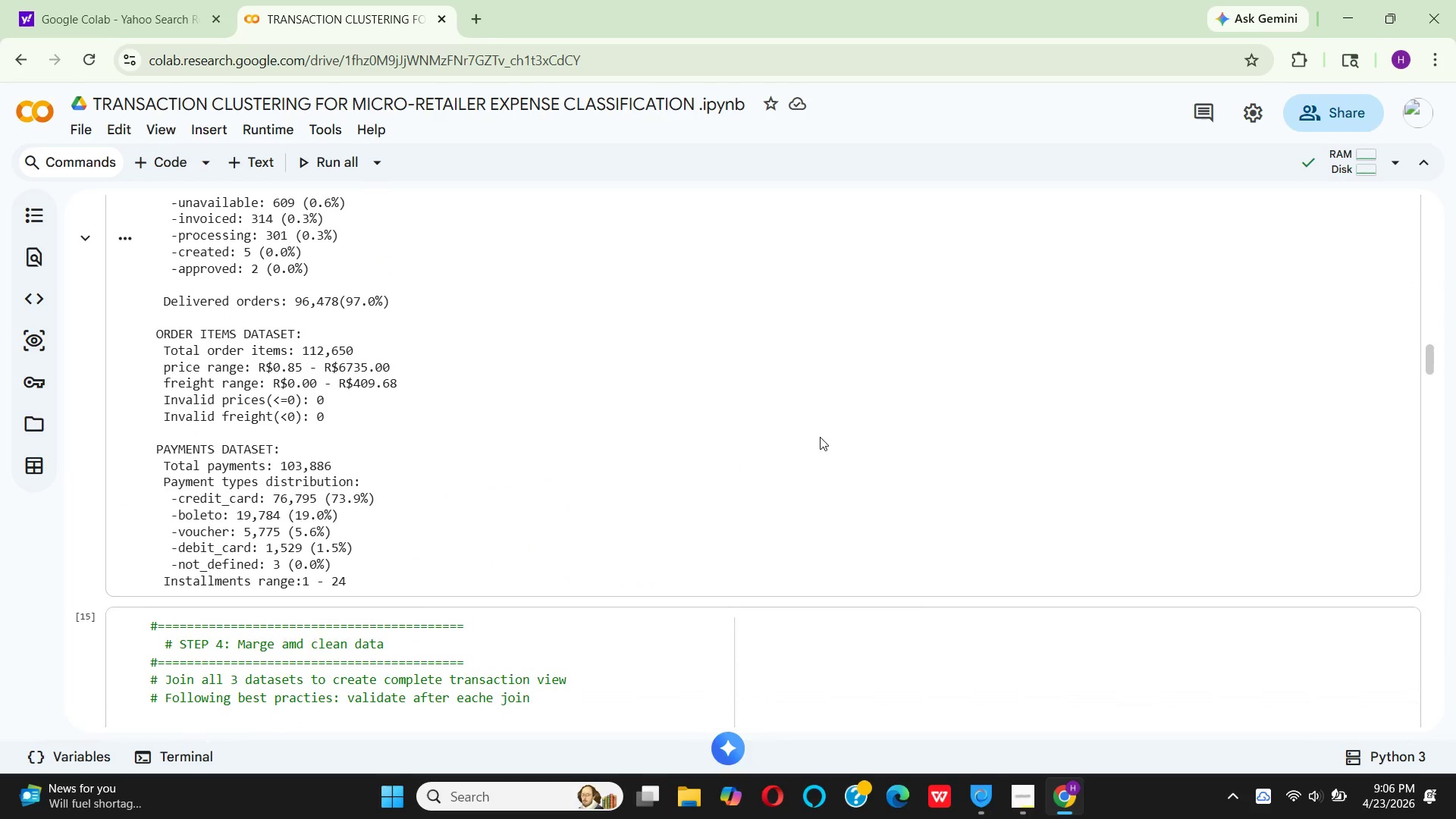 
wait(7.27)
 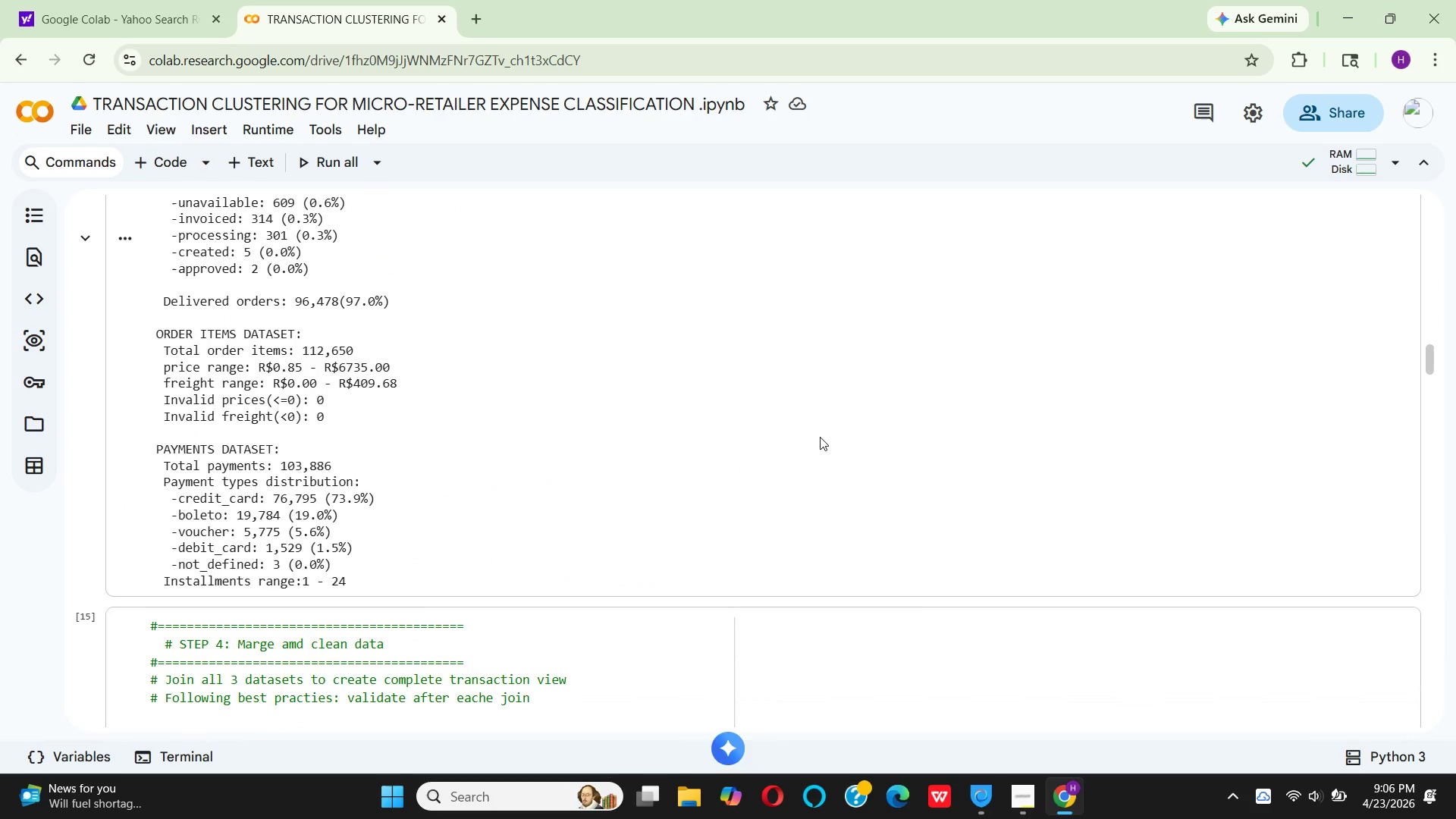 
scroll: coordinate [873, 436], scroll_direction: down, amount: 29.0
 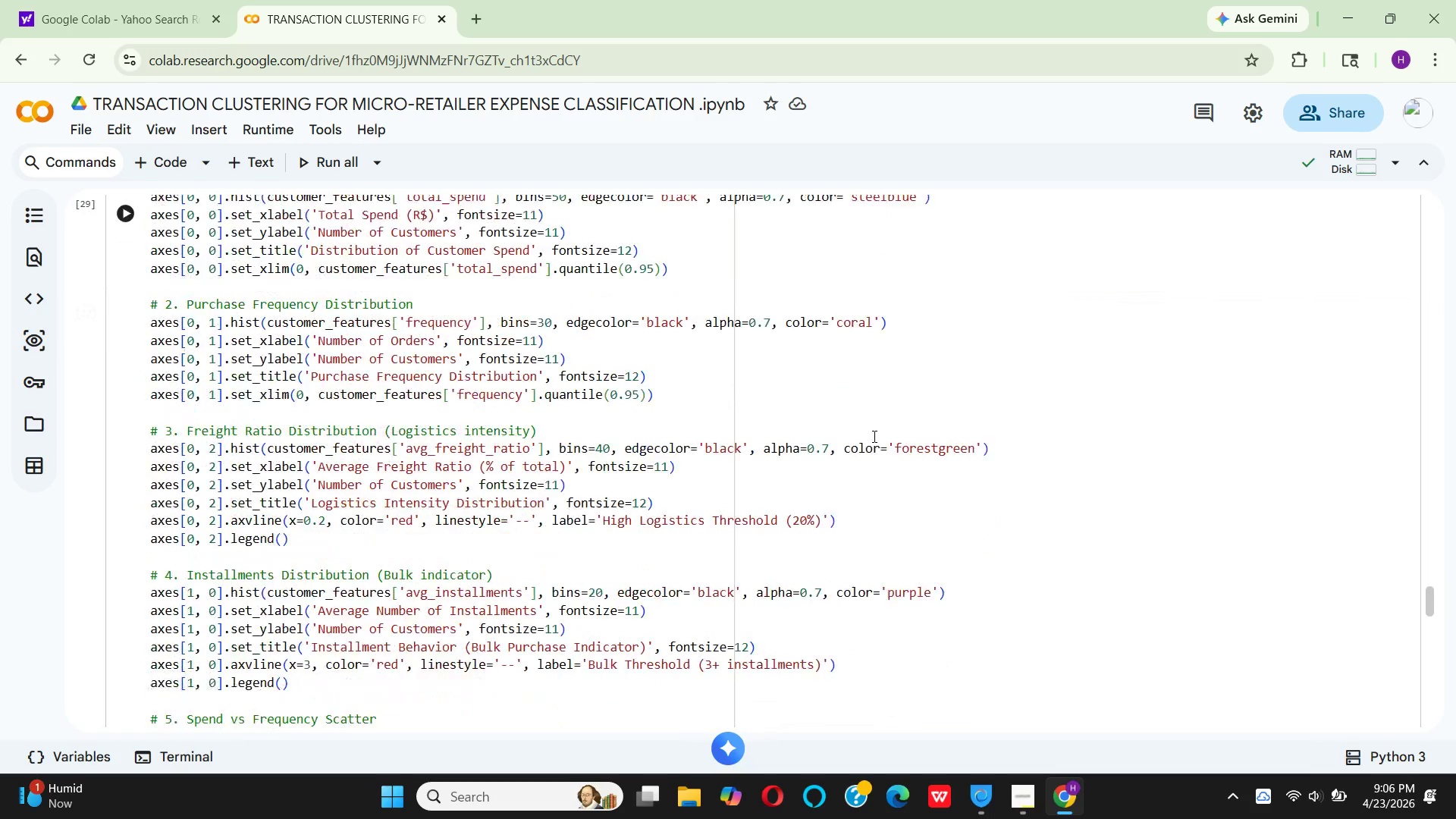 
scroll: coordinate [871, 437], scroll_direction: down, amount: 7.0
 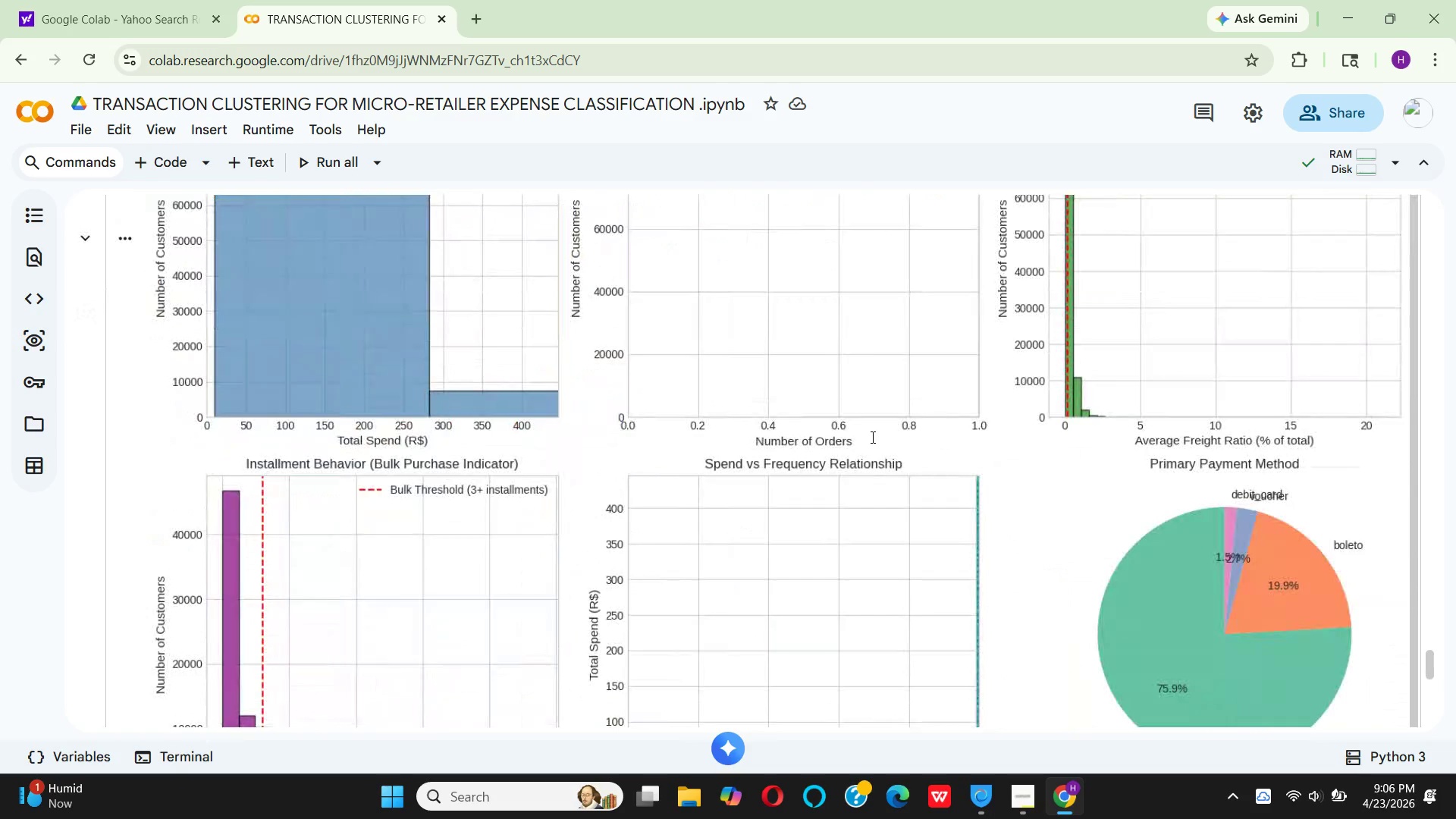 
scroll: coordinate [871, 437], scroll_direction: up, amount: 3.0
 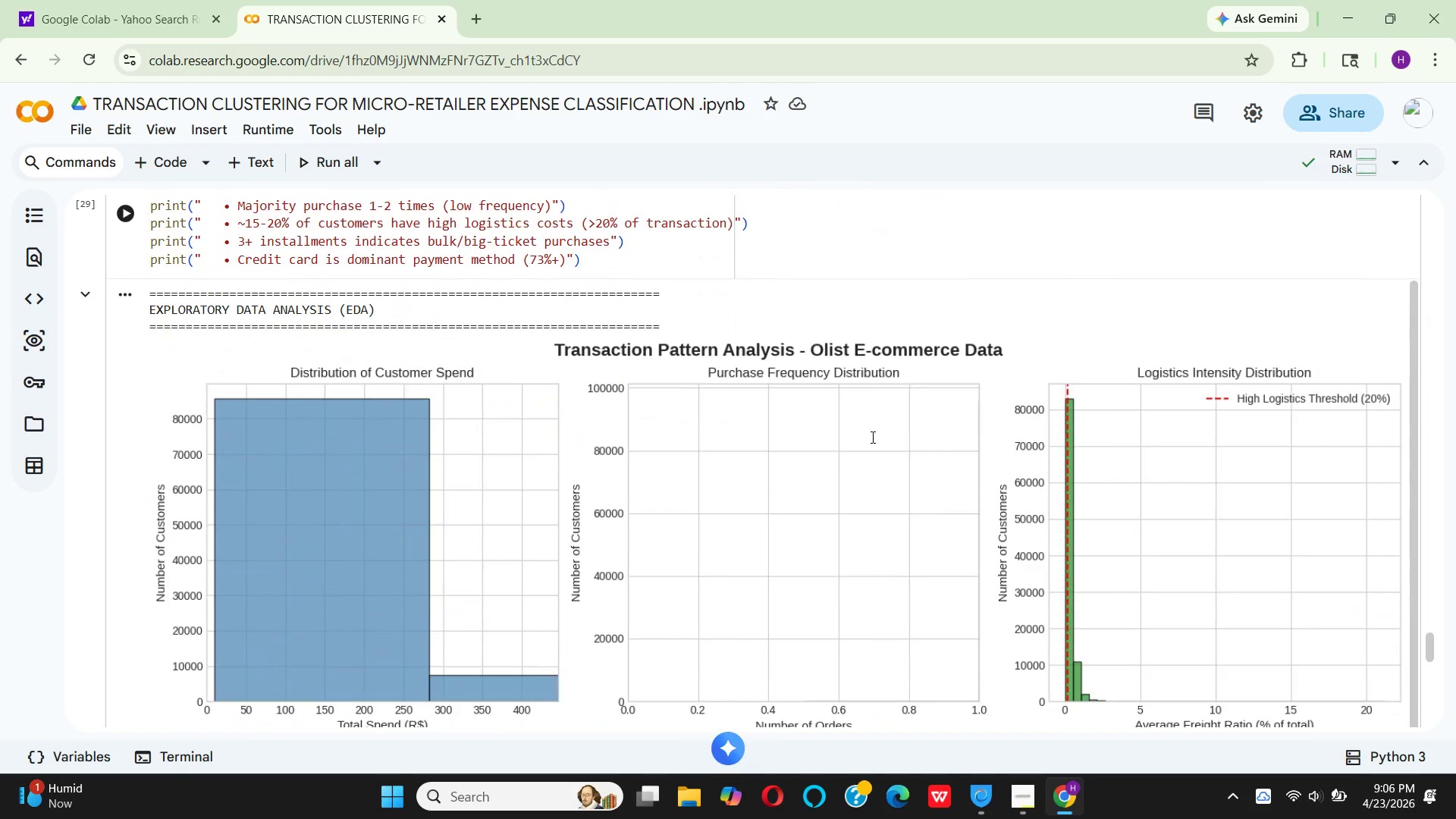 
scroll: coordinate [790, 425], scroll_direction: down, amount: 15.0
 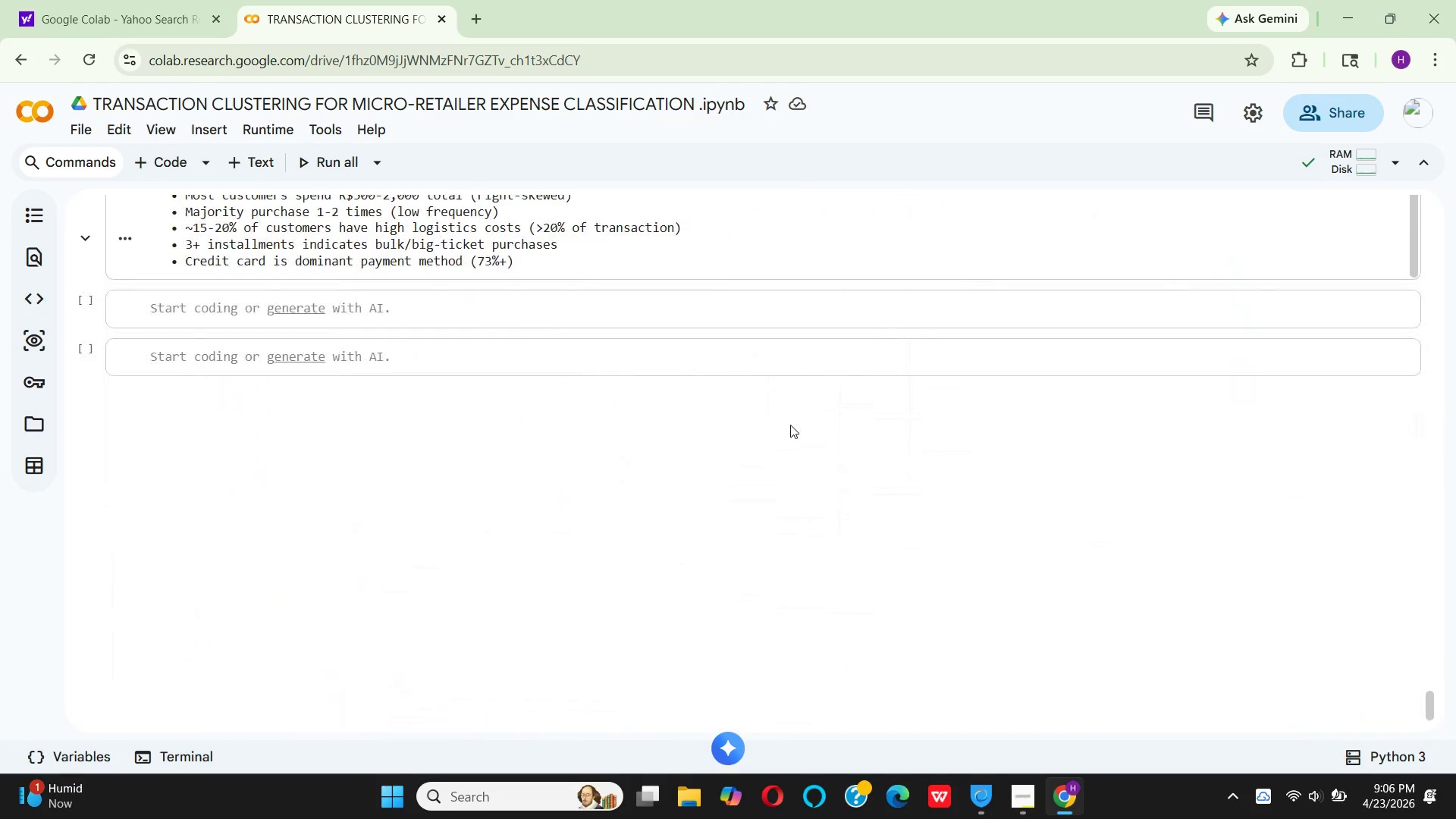 
scroll: coordinate [790, 425], scroll_direction: up, amount: 3.0
 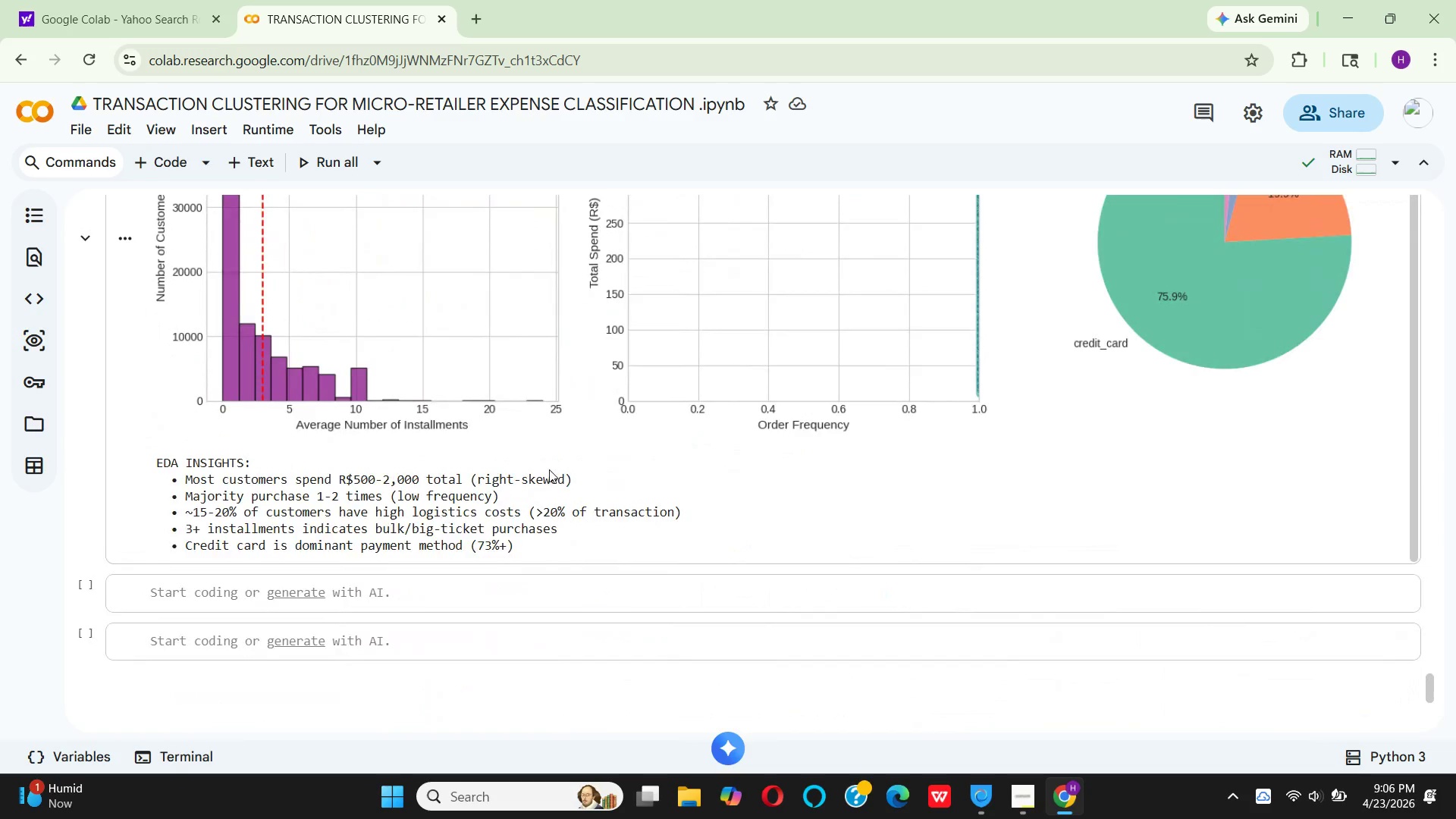 
scroll: coordinate [549, 469], scroll_direction: down, amount: 2.0
 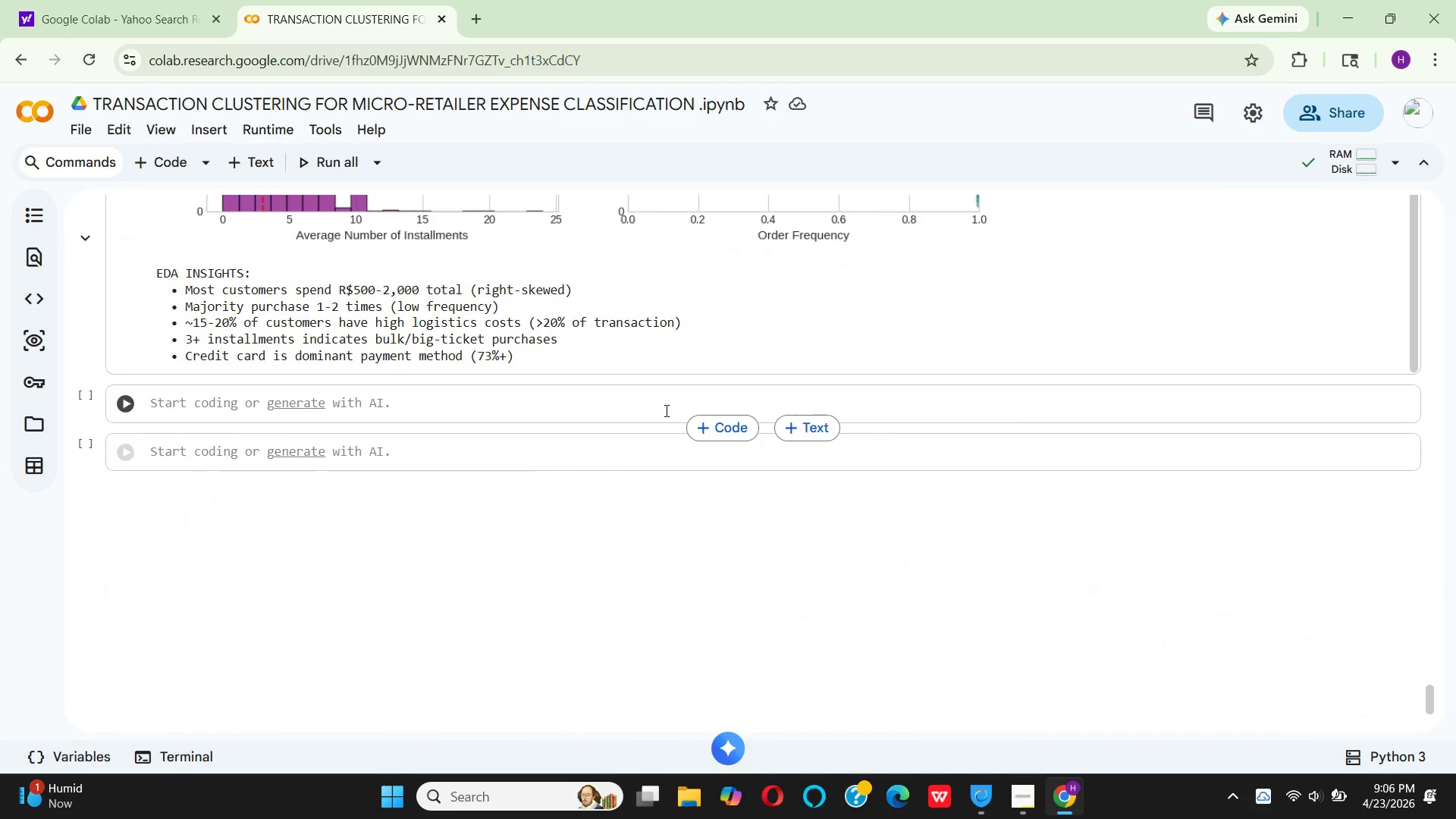 
left_click([665, 410])
 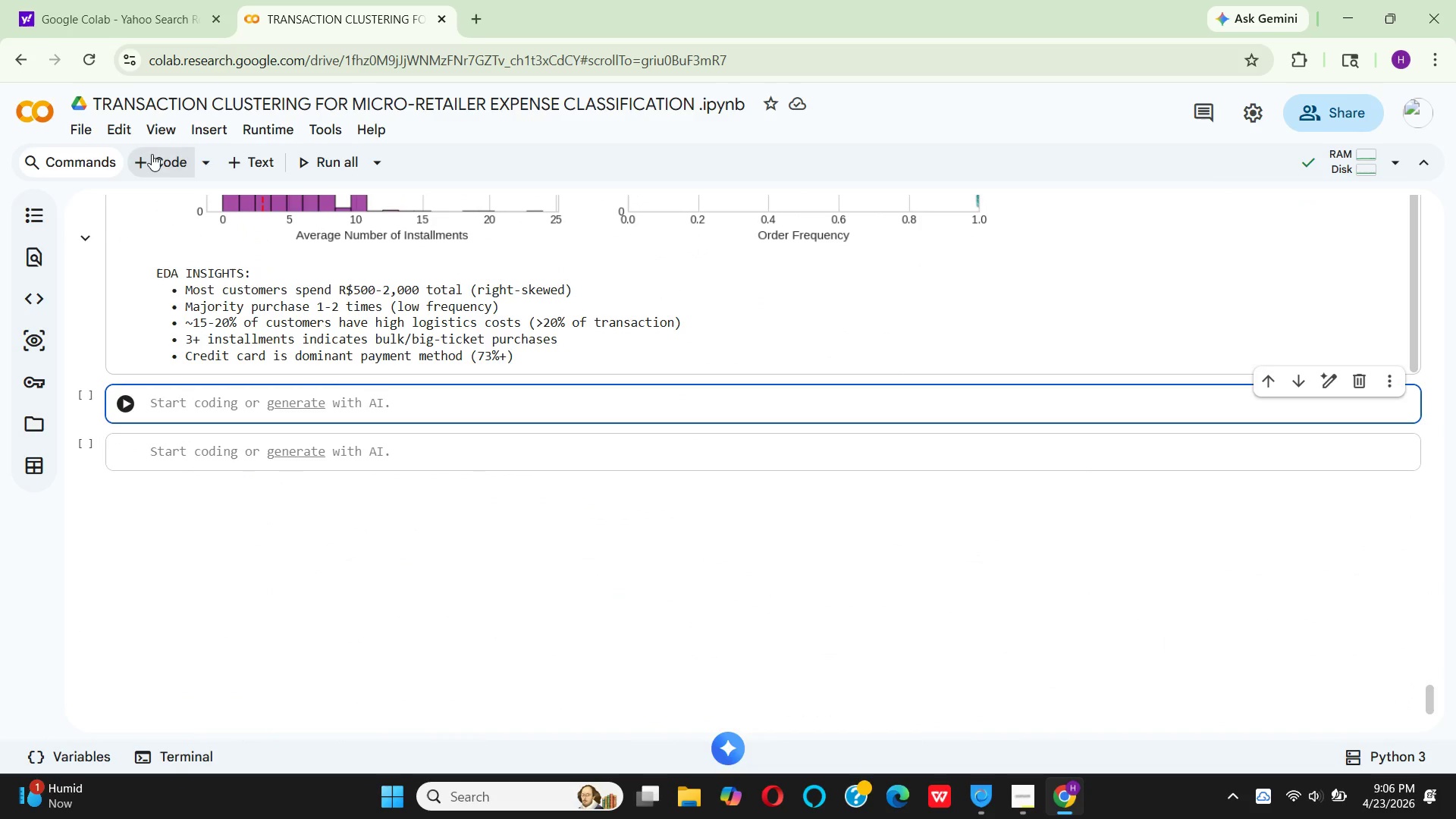 
double_click([152, 156])
 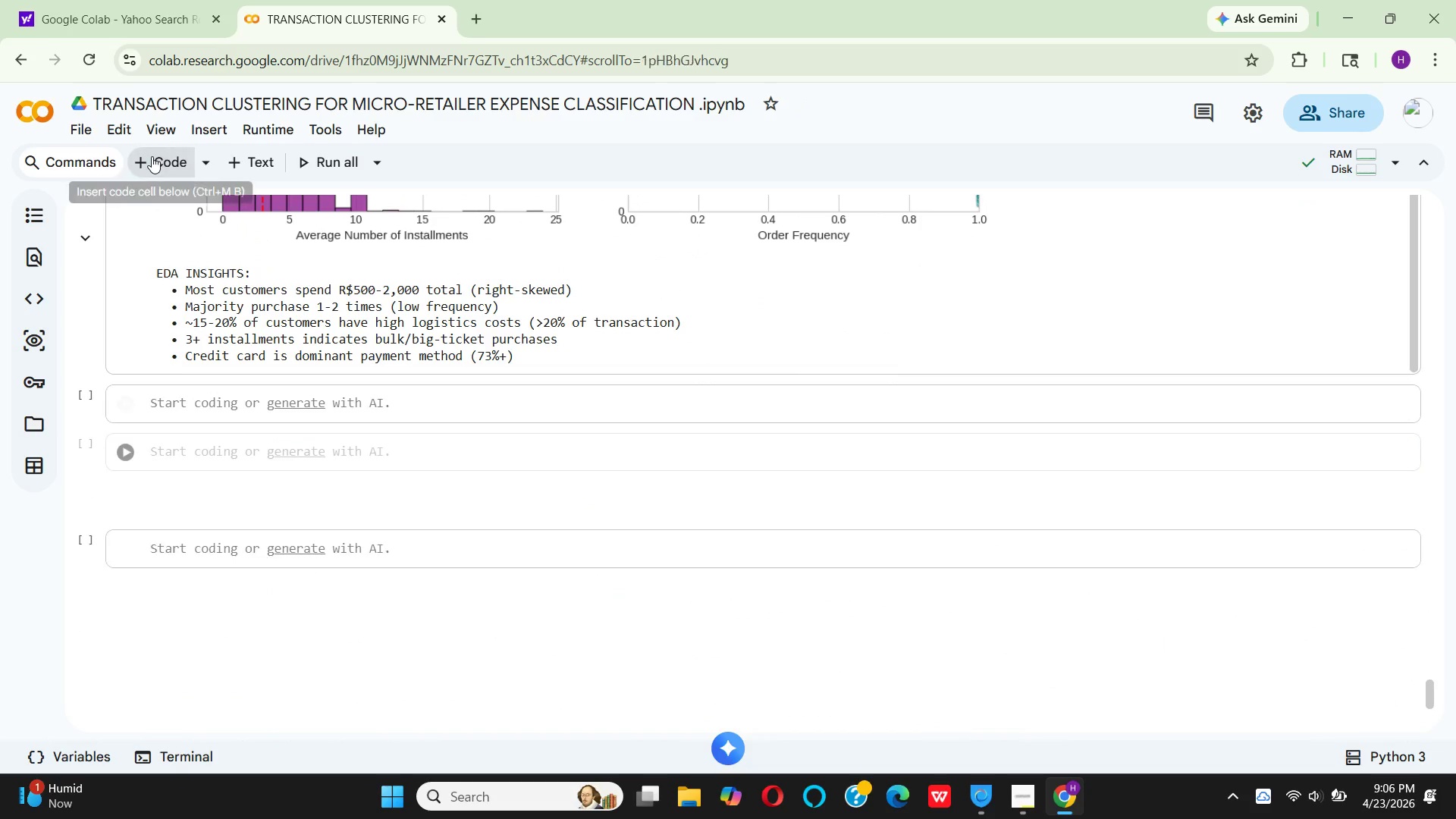 
triple_click([152, 156])
 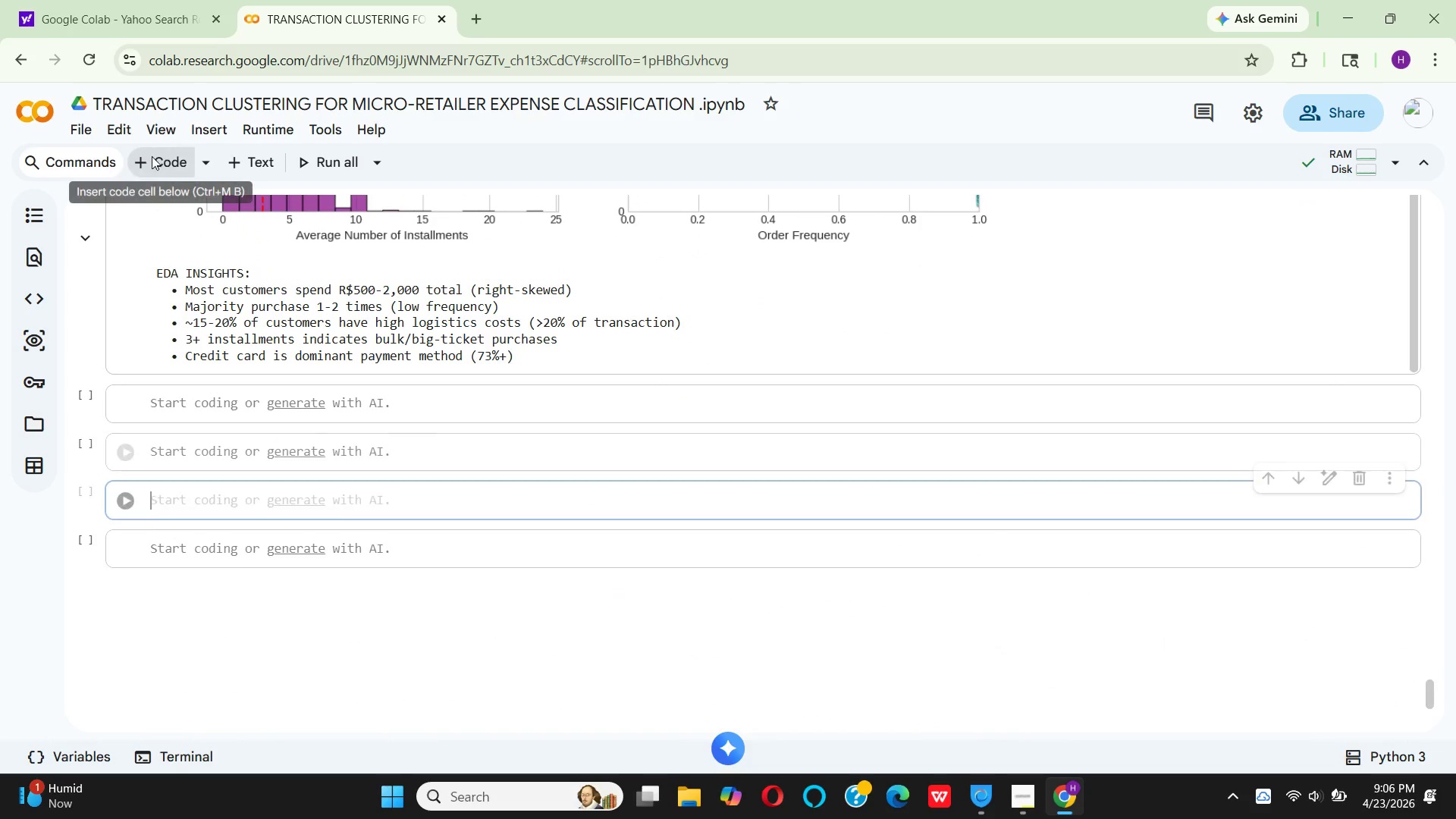 
triple_click([152, 156])
 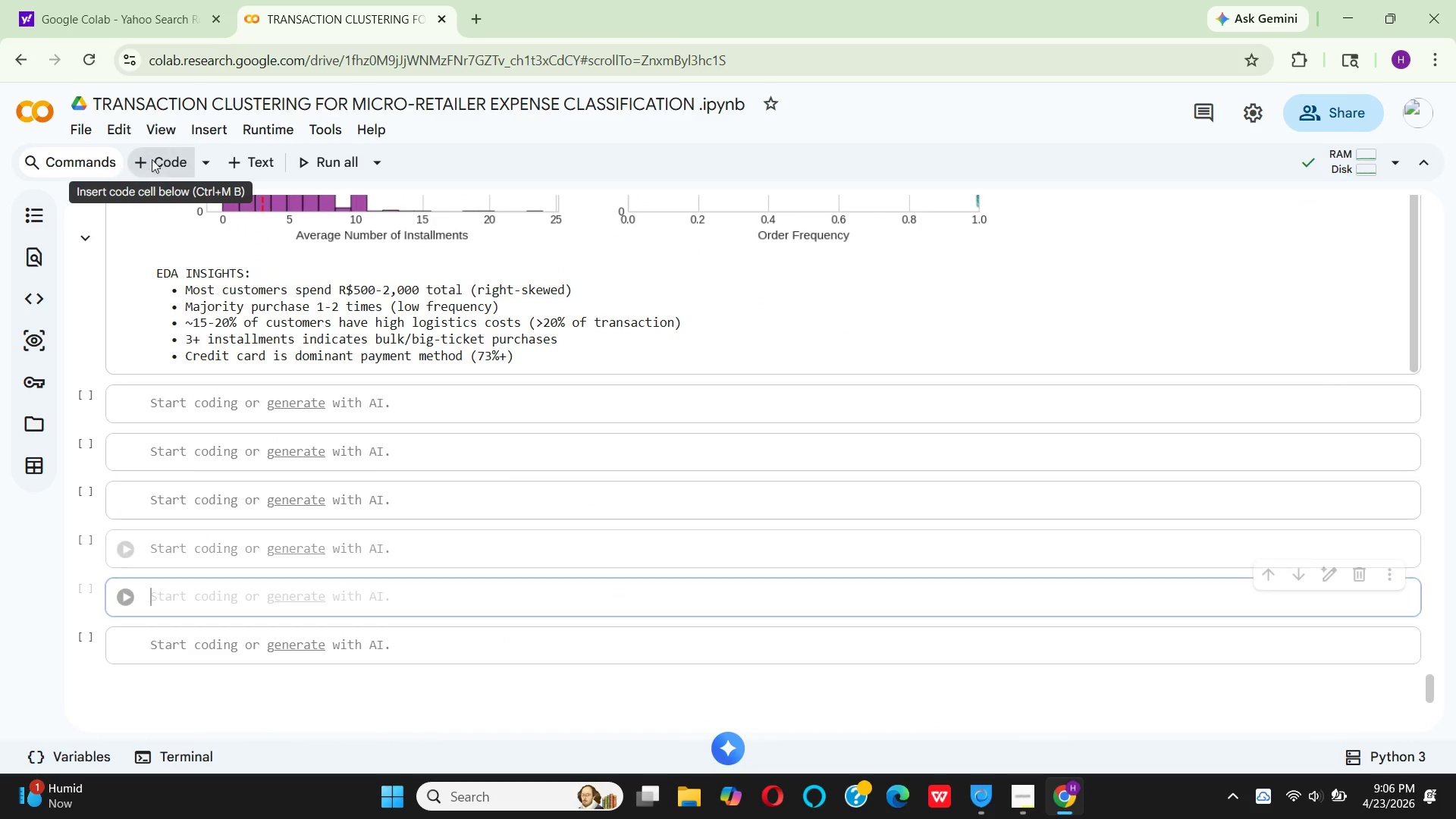 
left_click_drag(start_coordinate=[152, 159], to_coordinate=[152, 165])
 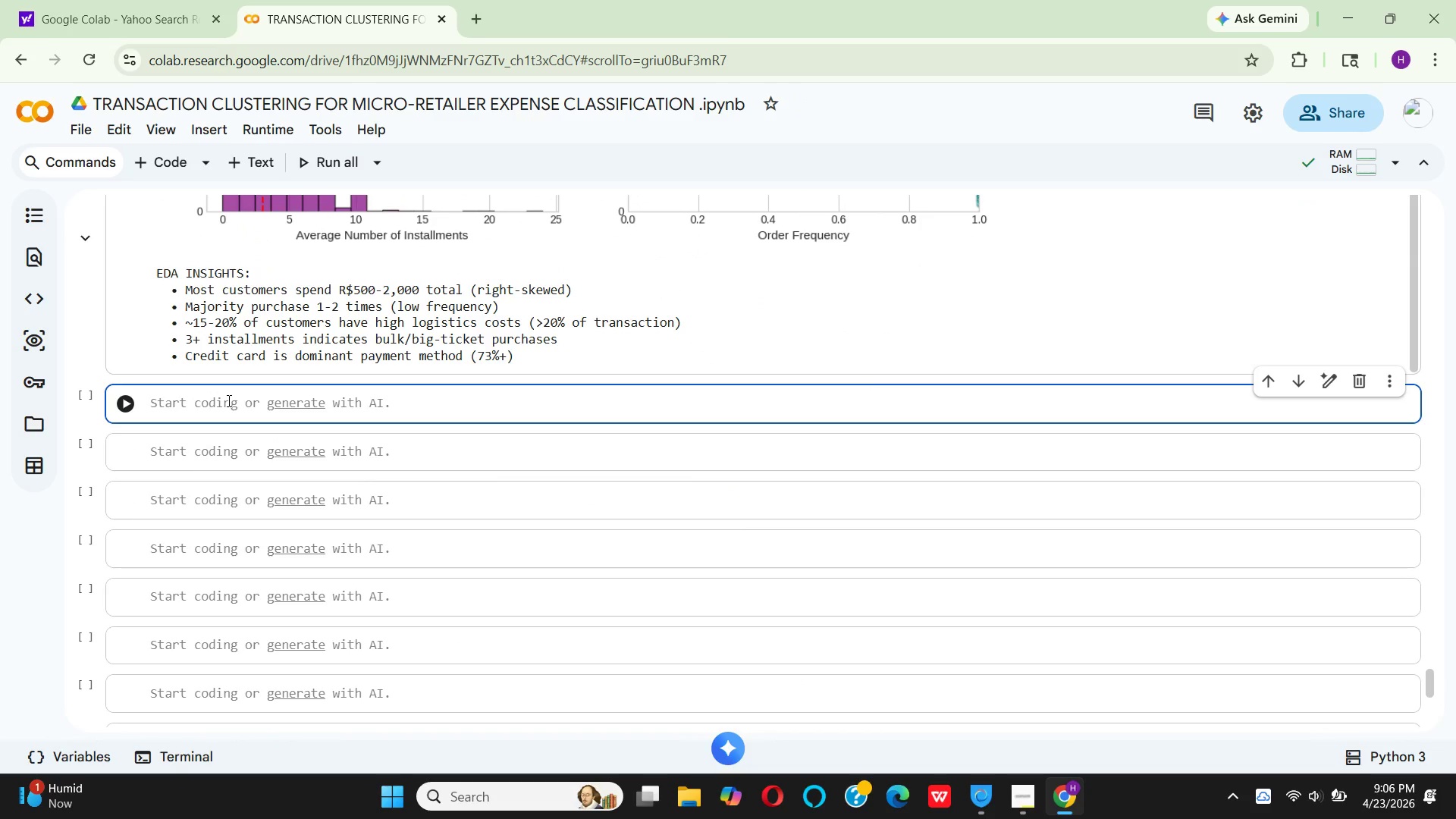 
key(Shift+3)
 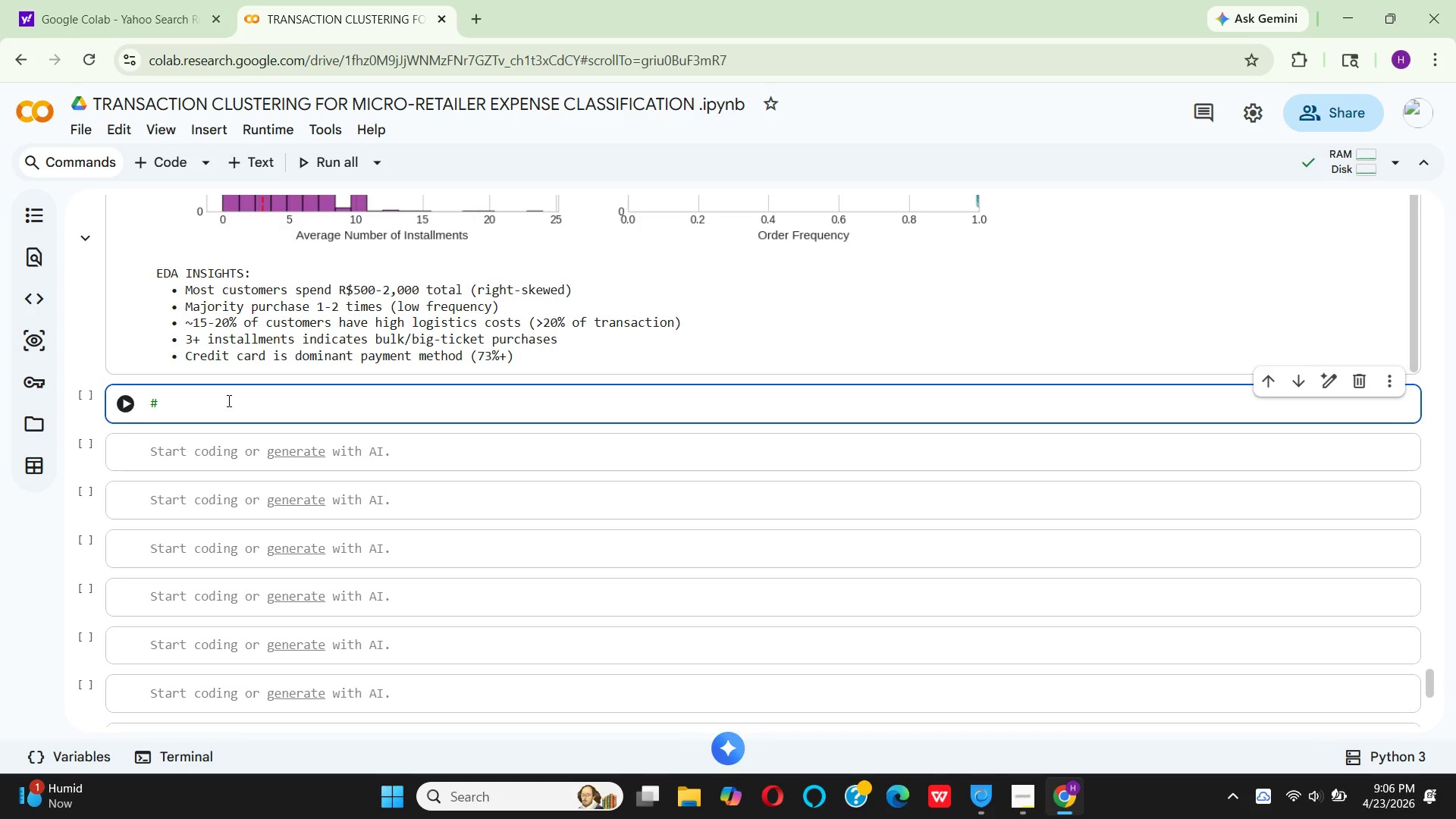 
key(Equal)
 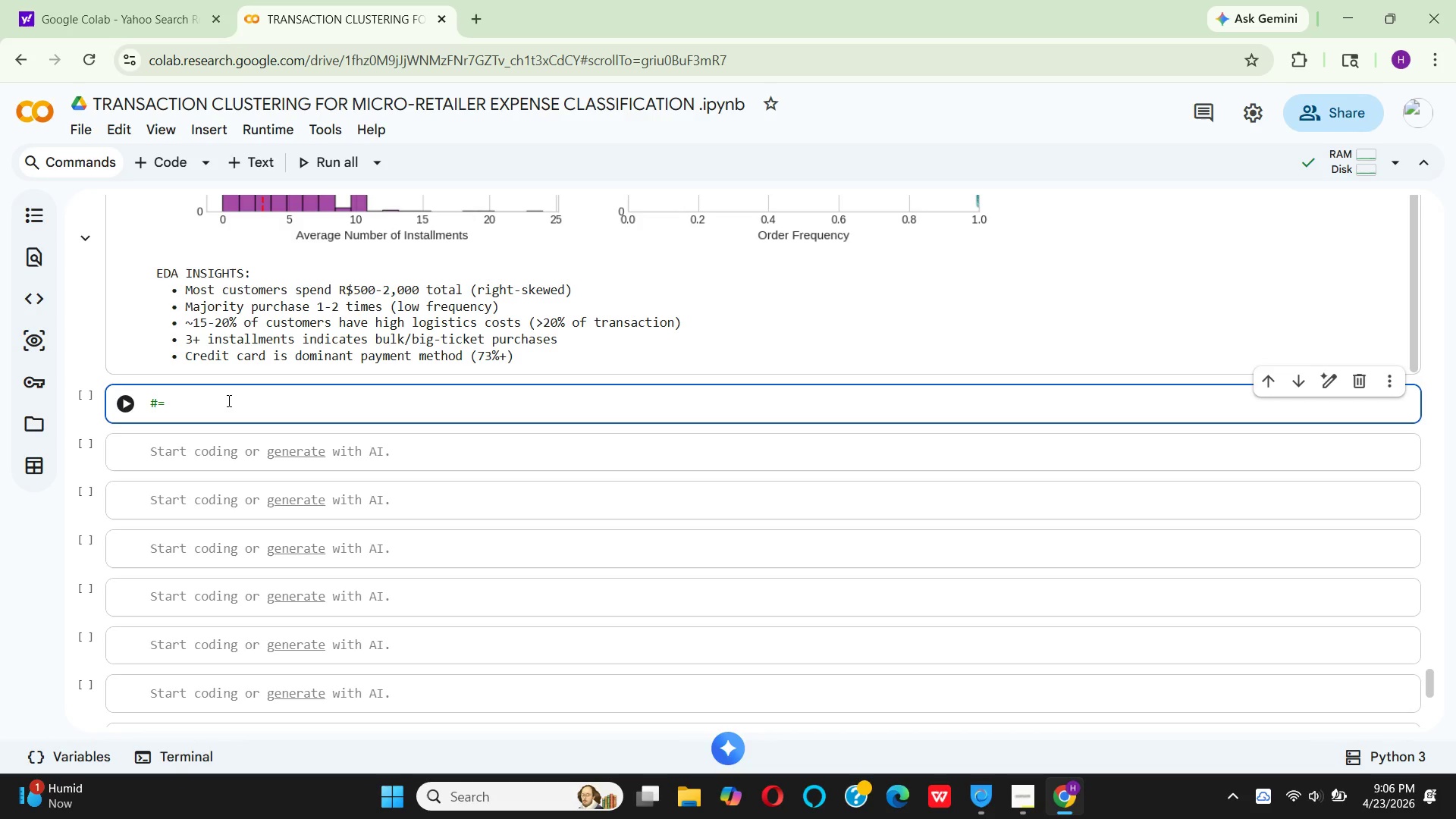 
key(Equal)
 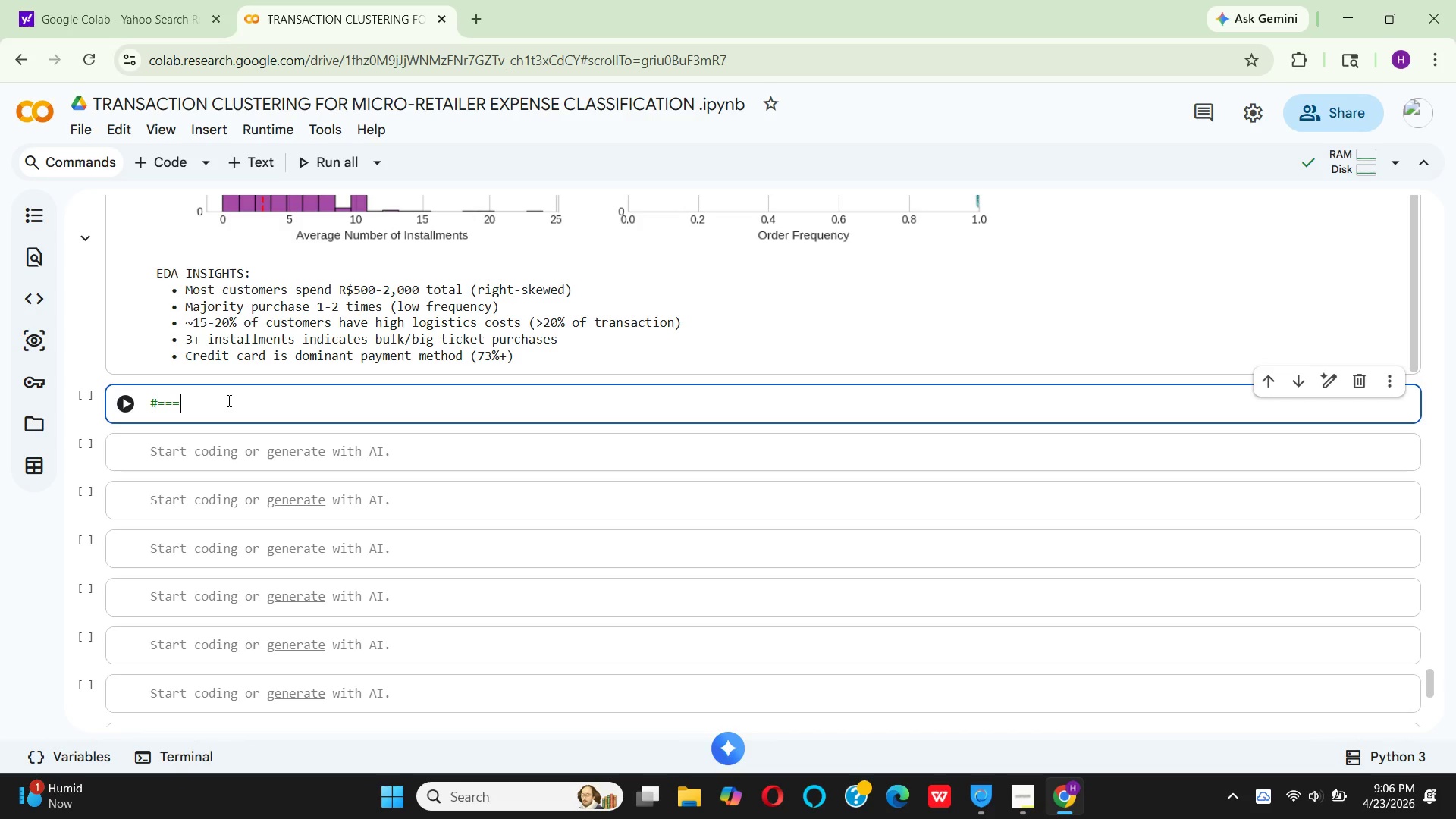 
key(Equal)
 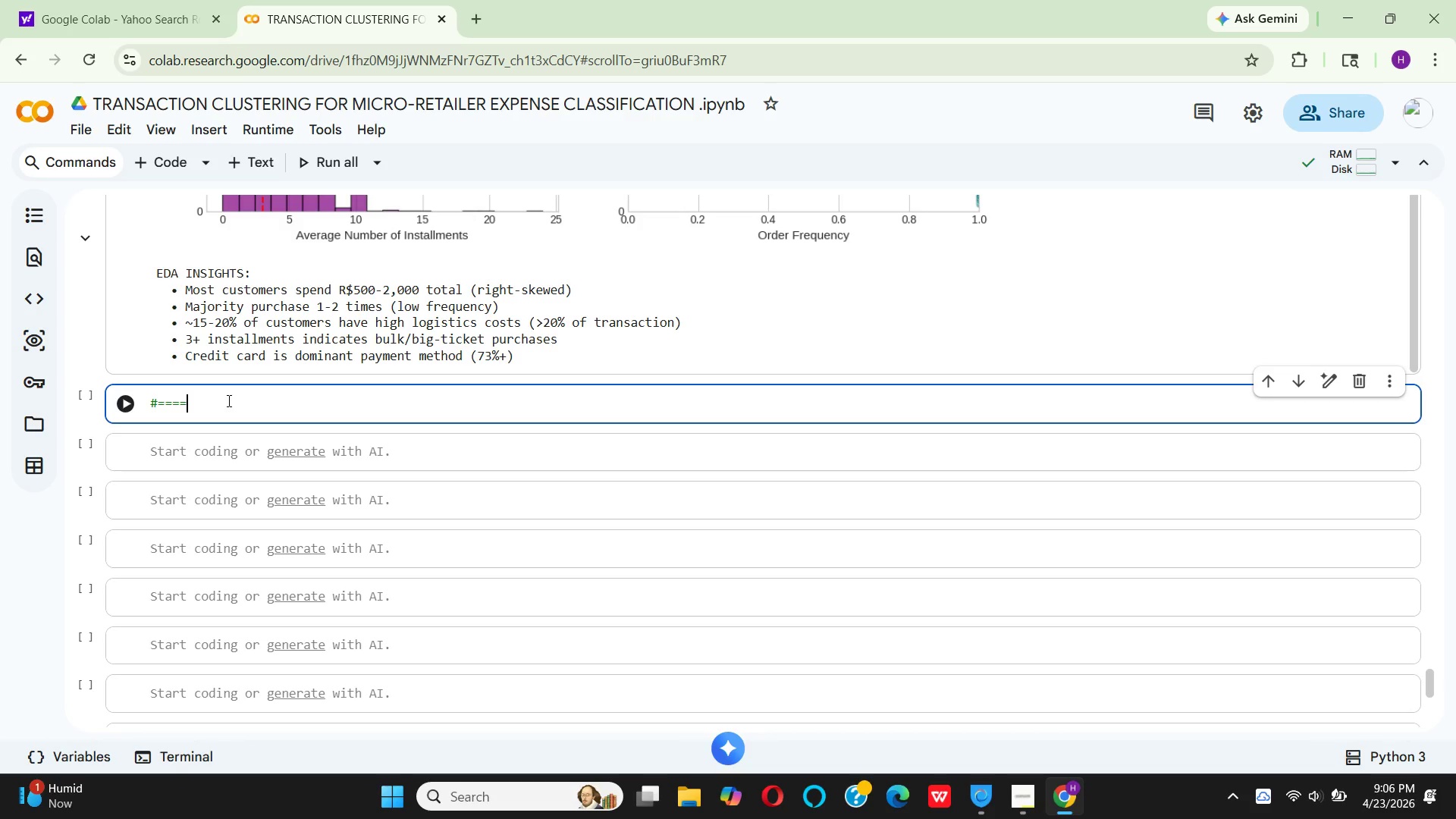 
key(Equal)
 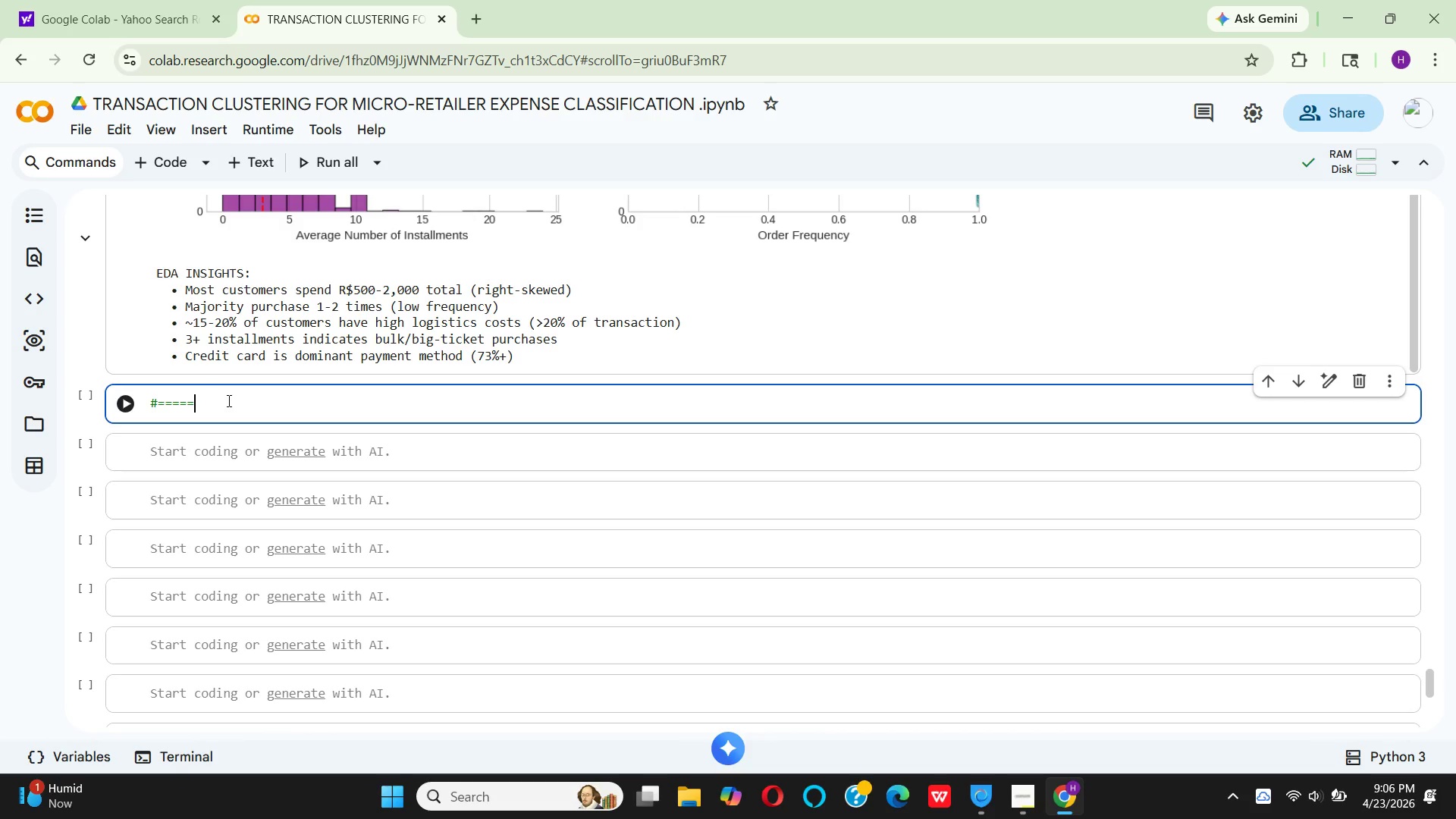 
key(Equal)
 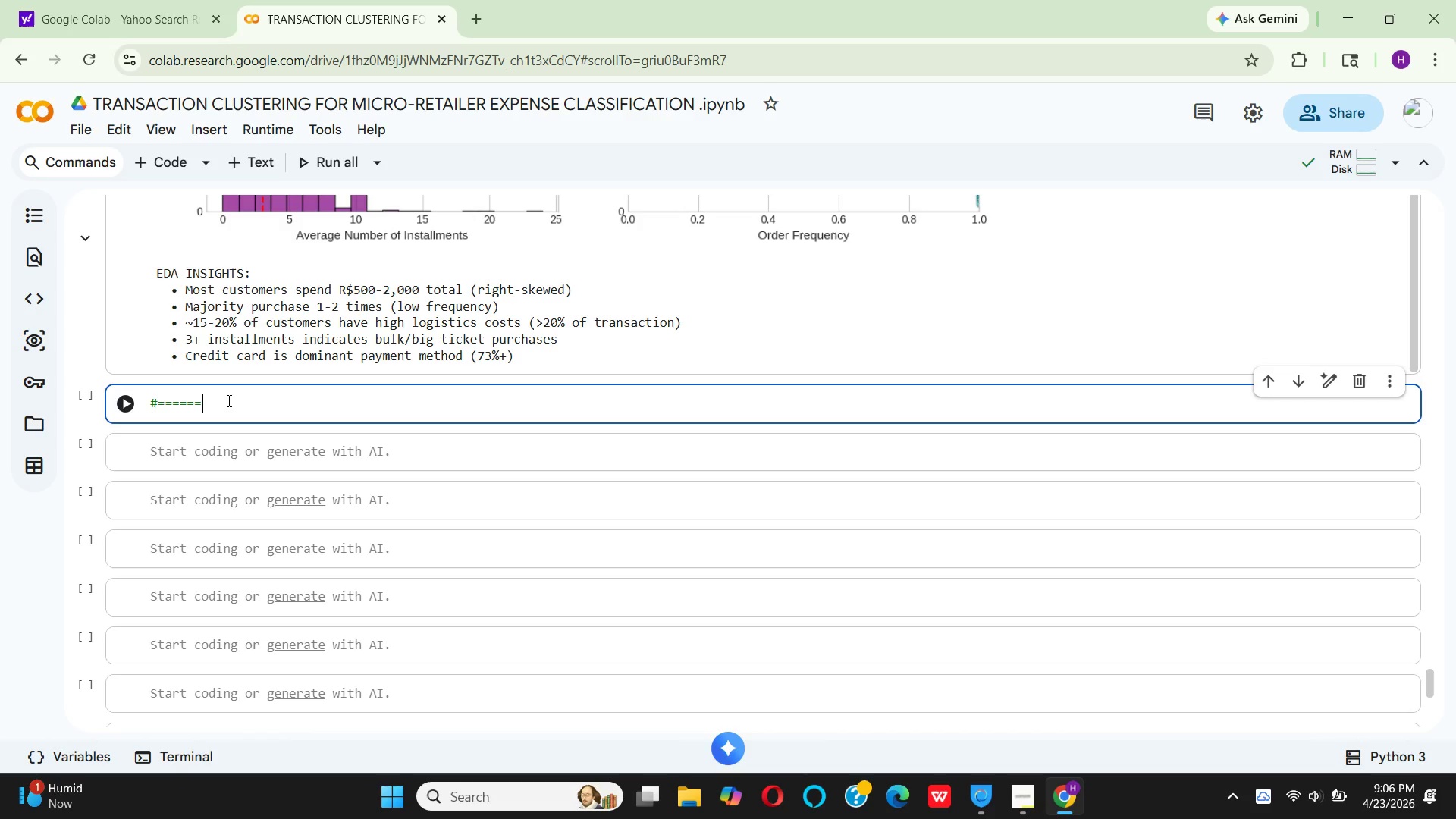 
key(Equal)
 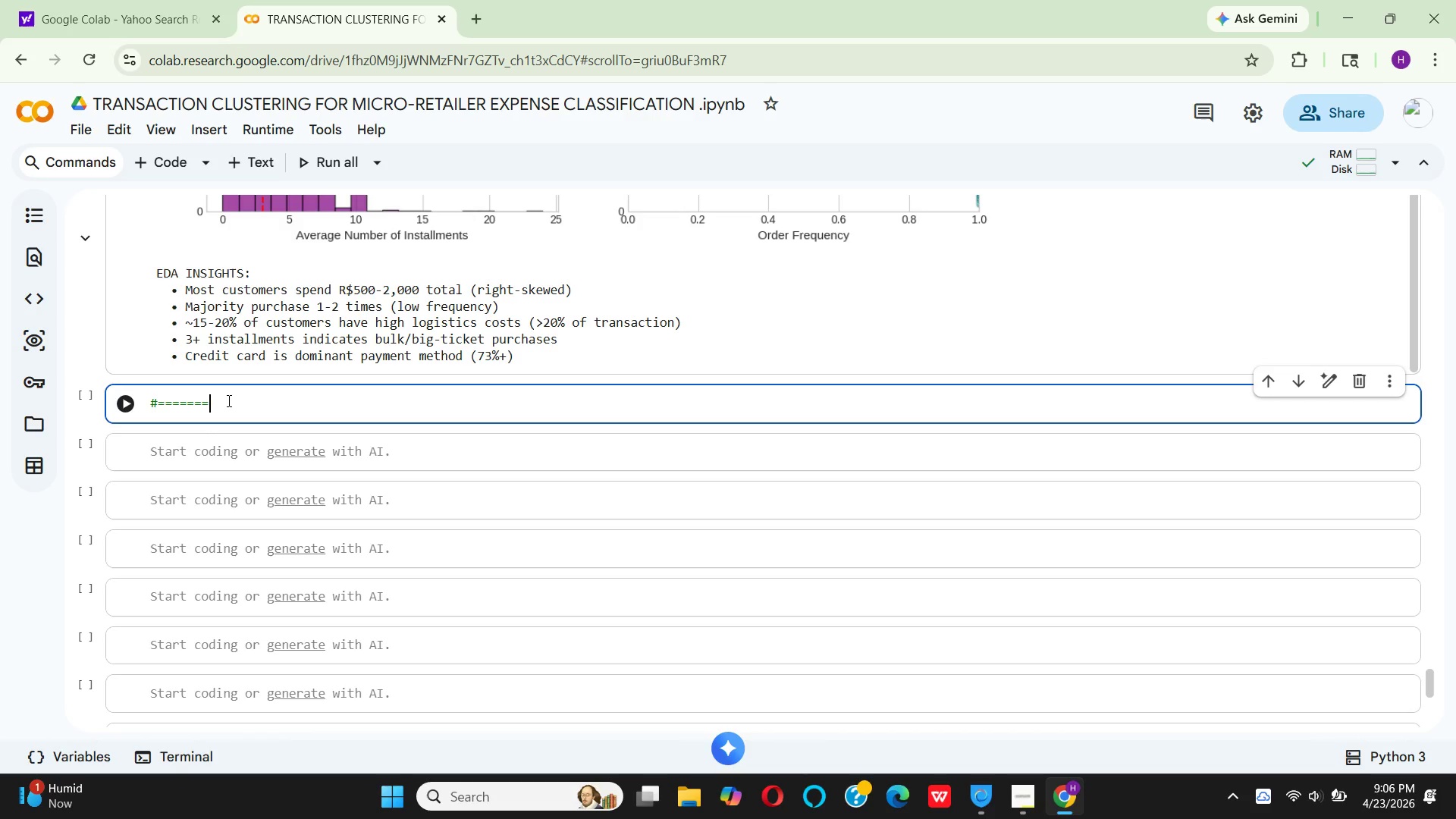 
key(Equal)
 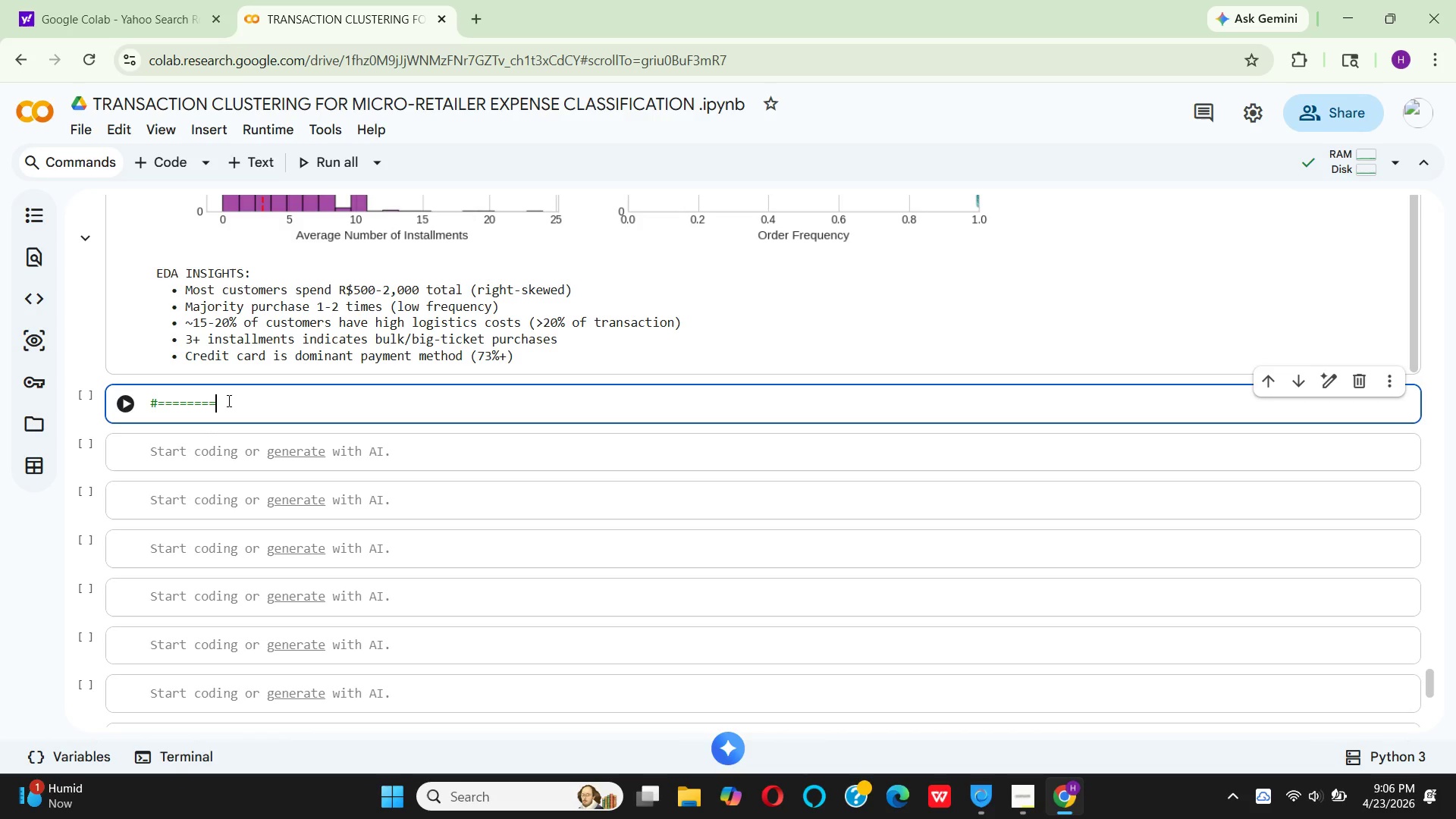 
key(Equal)
 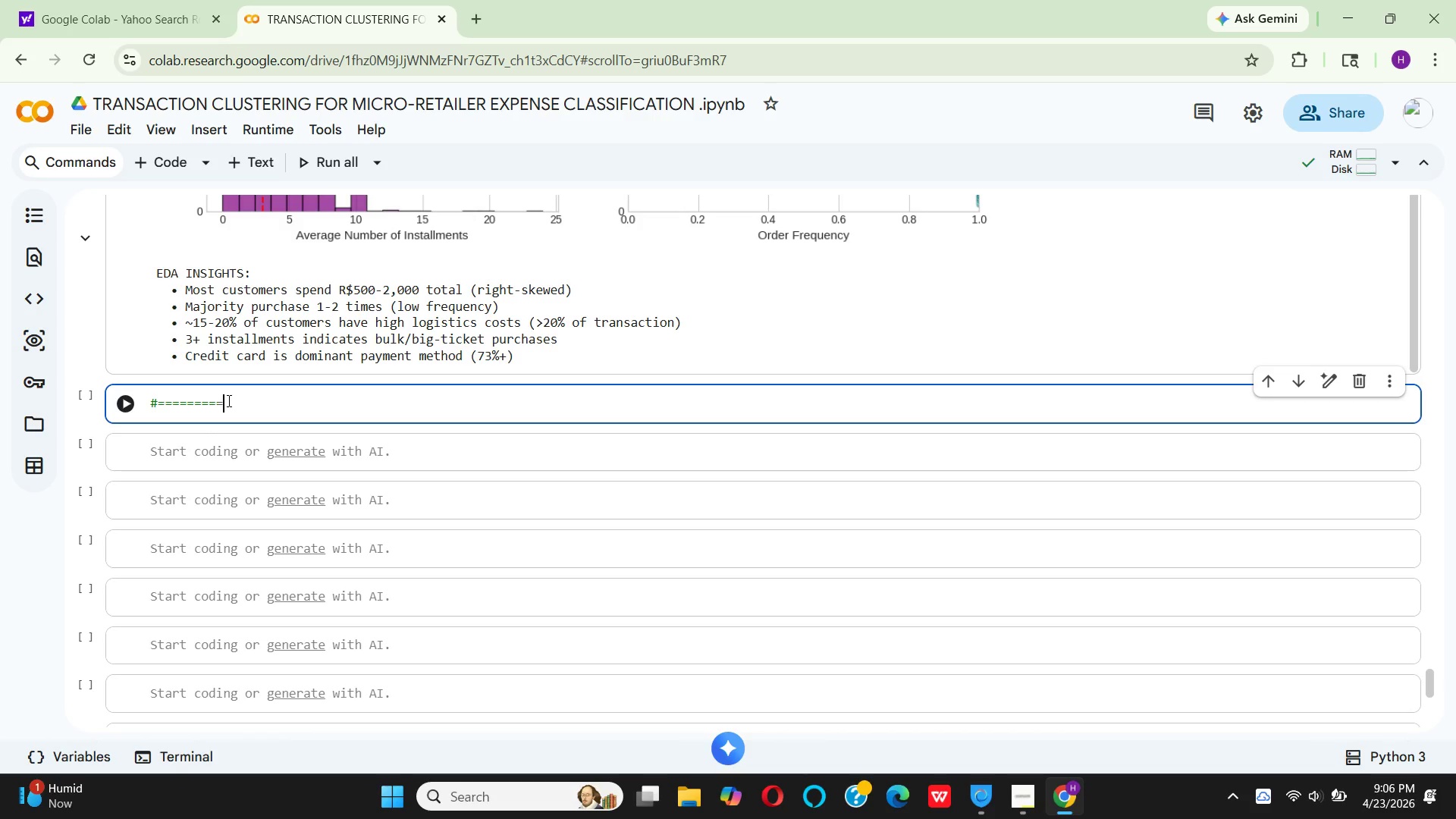 
key(Equal)
 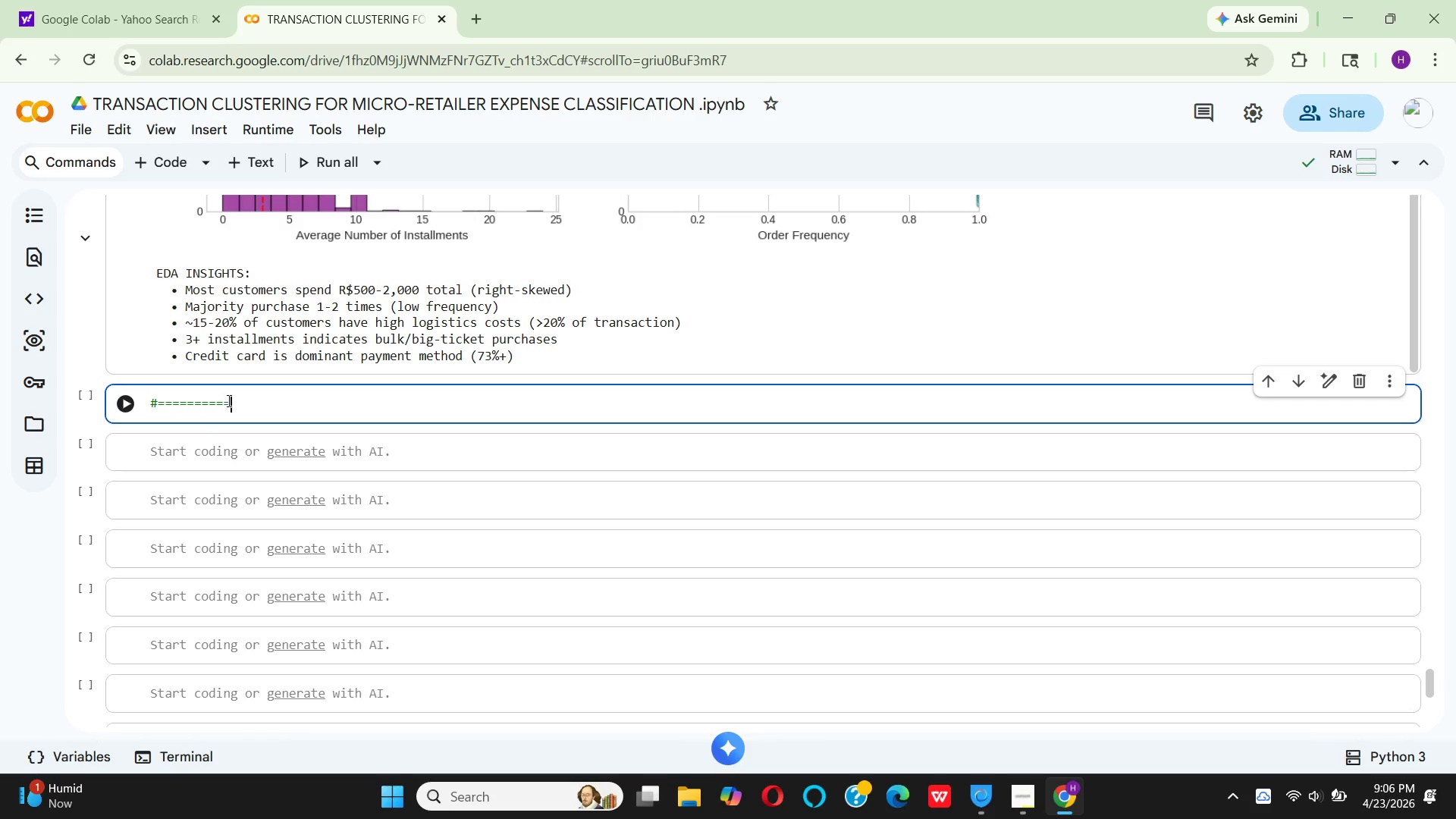 
key(Equal)
 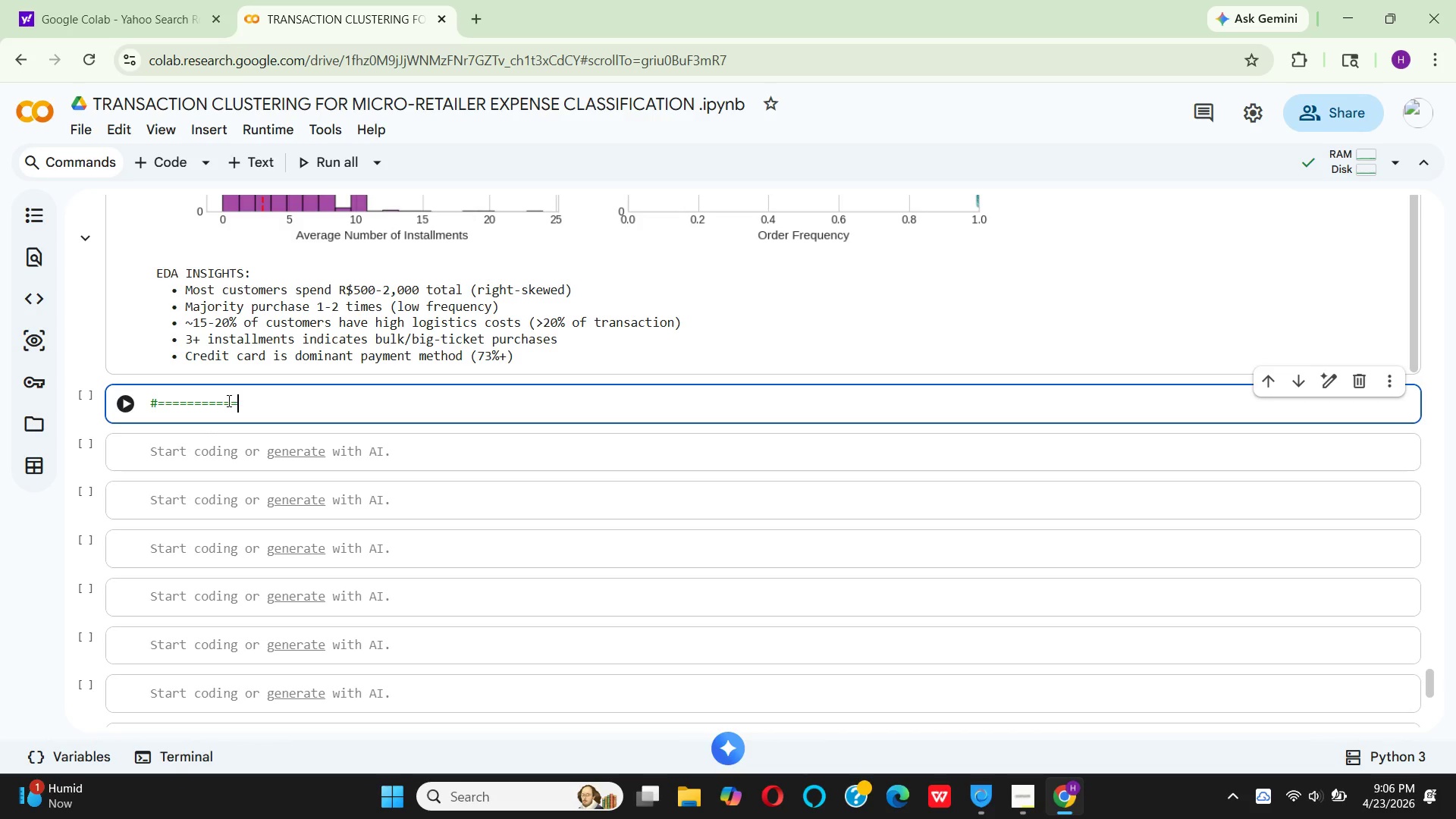 
key(Equal)
 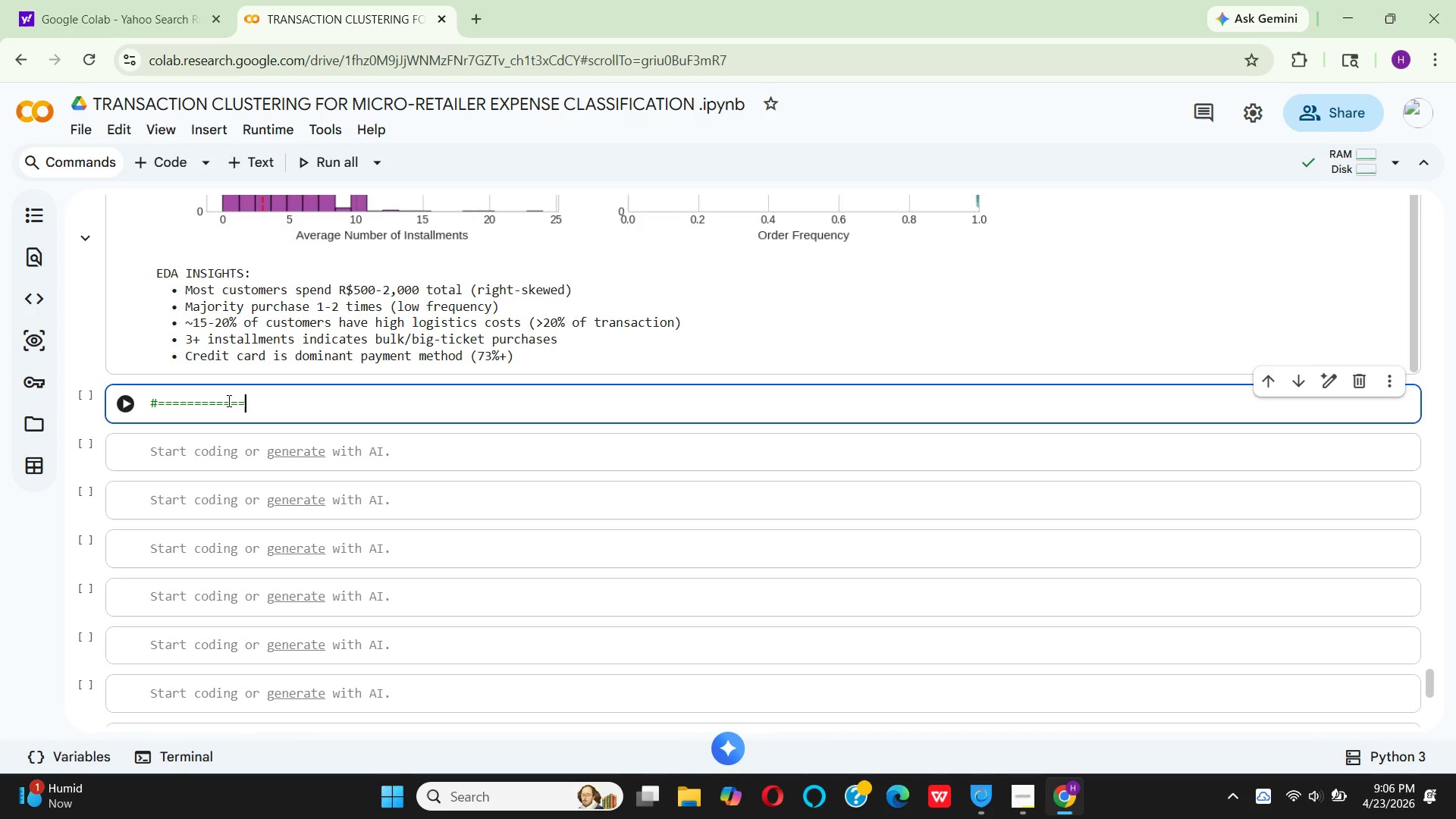 
key(Equal)
 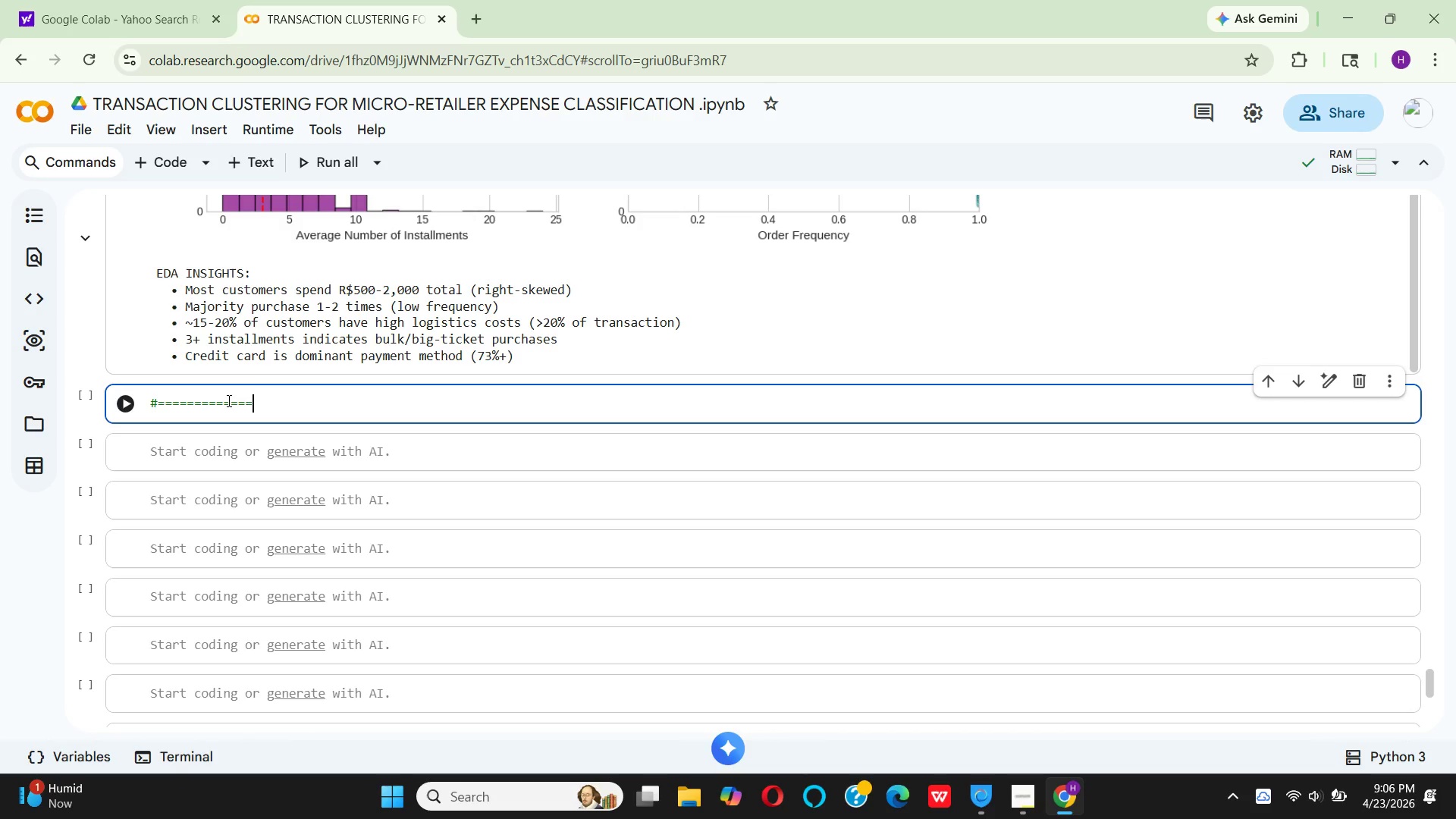 
key(Equal)
 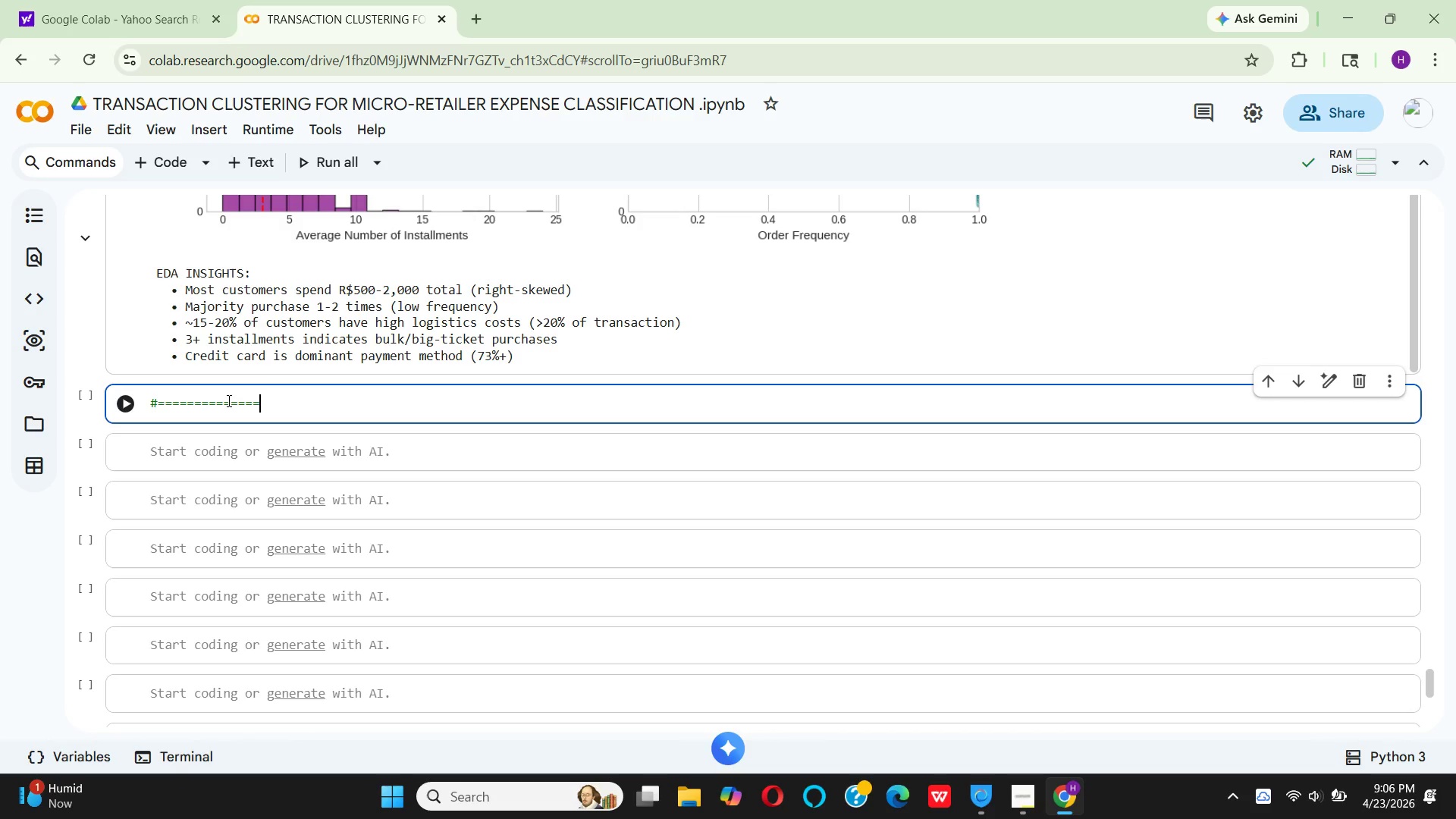 
key(Equal)
 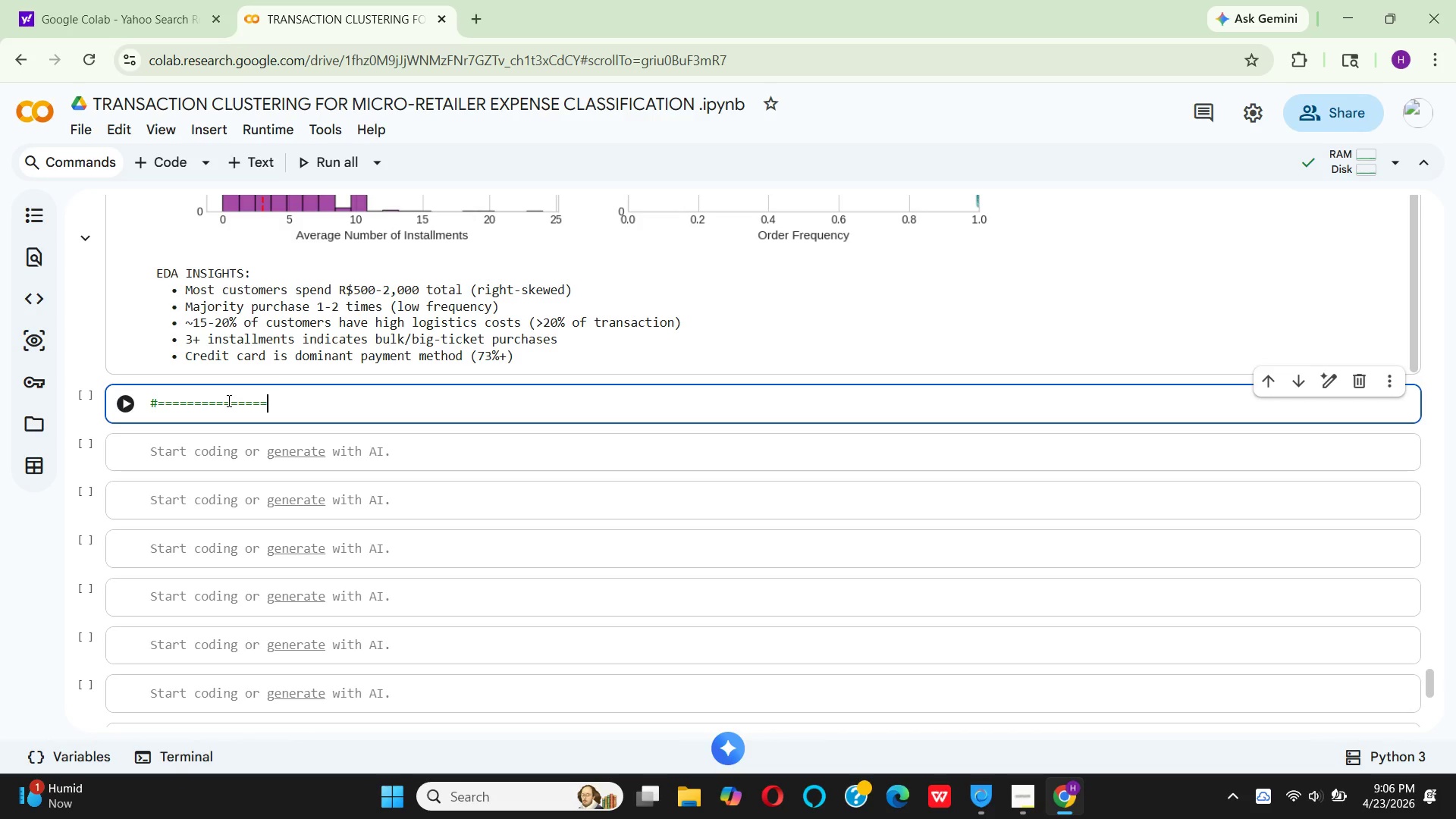 
key(Equal)
 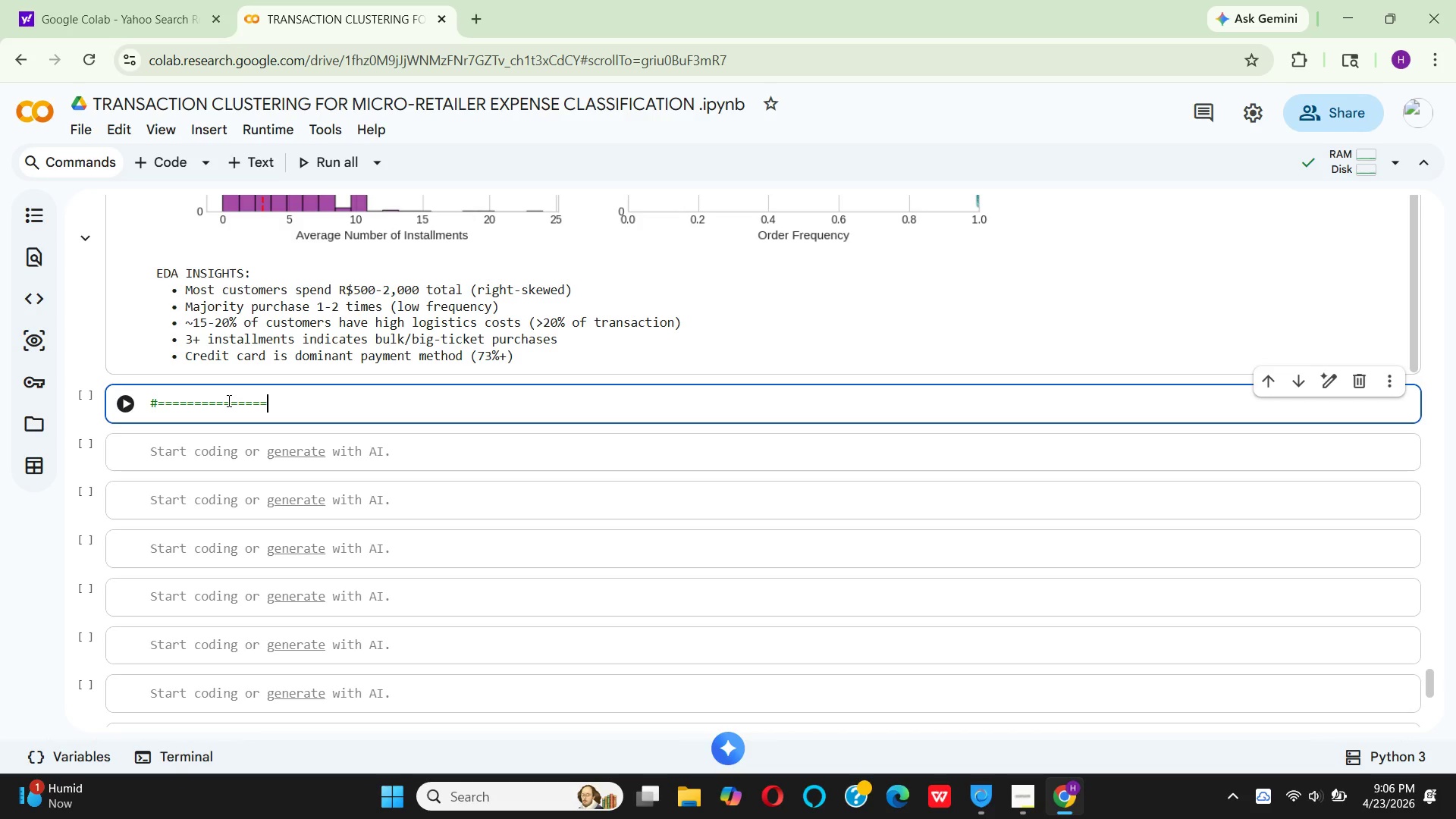 
key(Equal)
 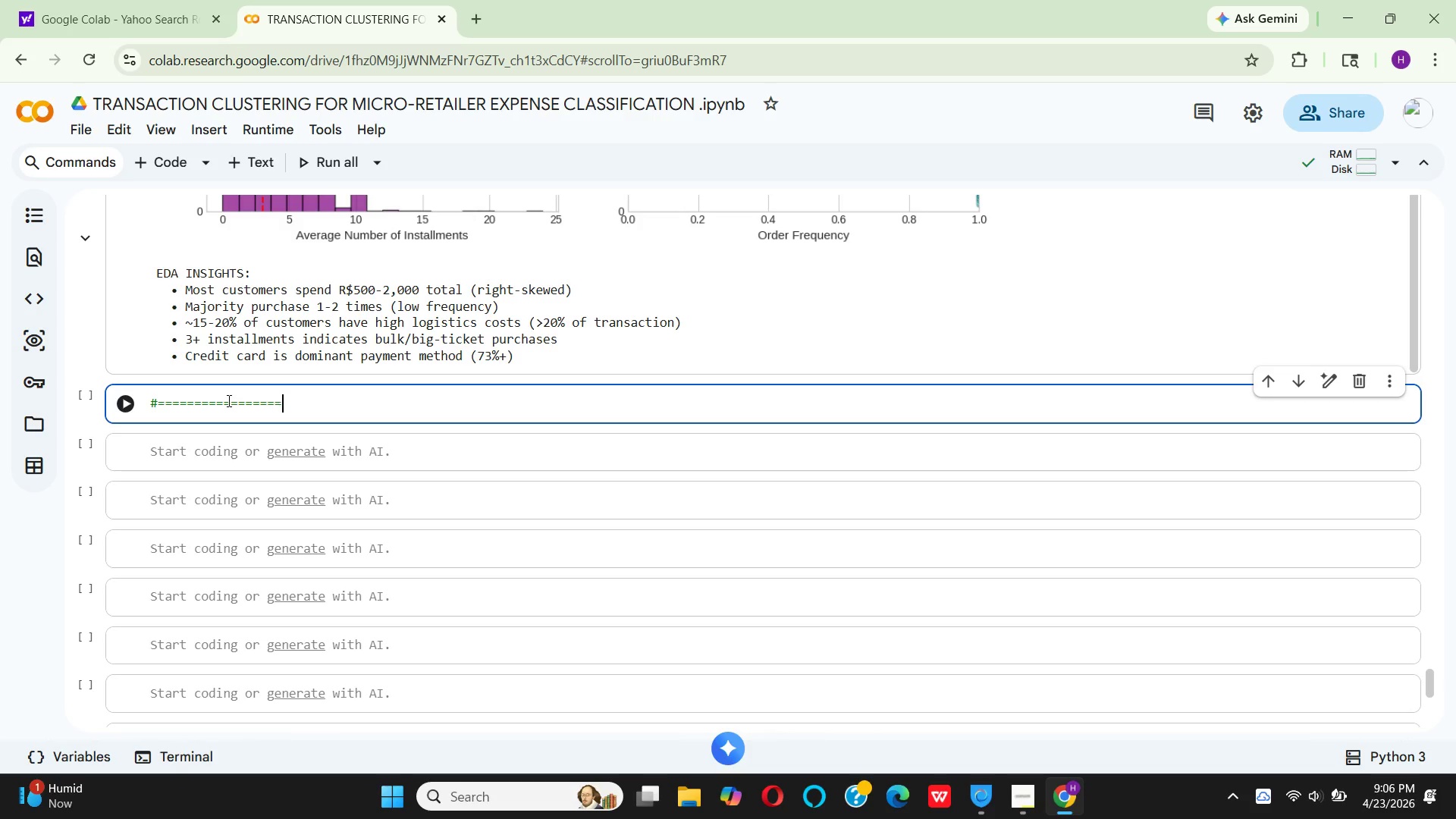 
key(Equal)
 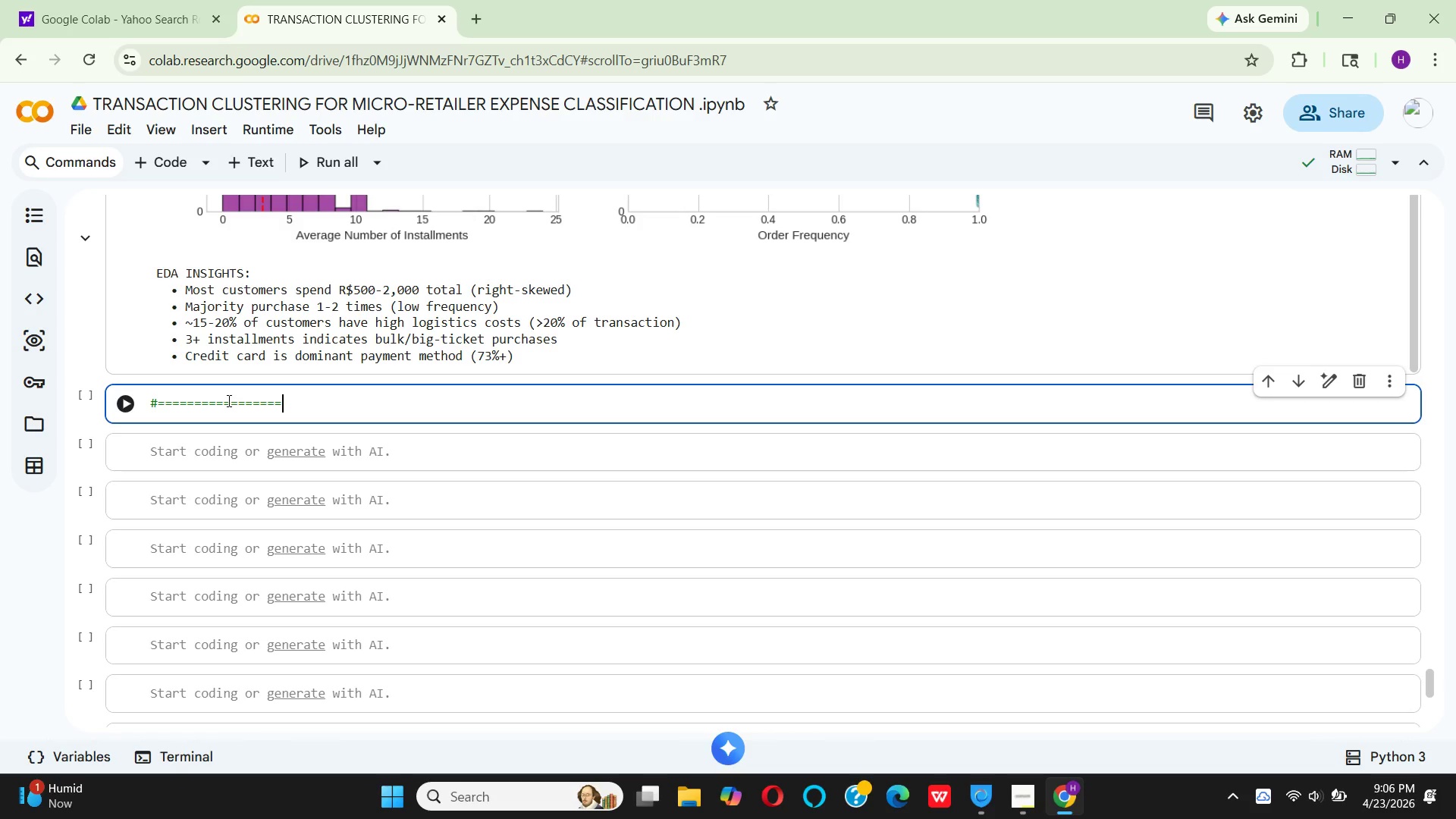 
key(Equal)
 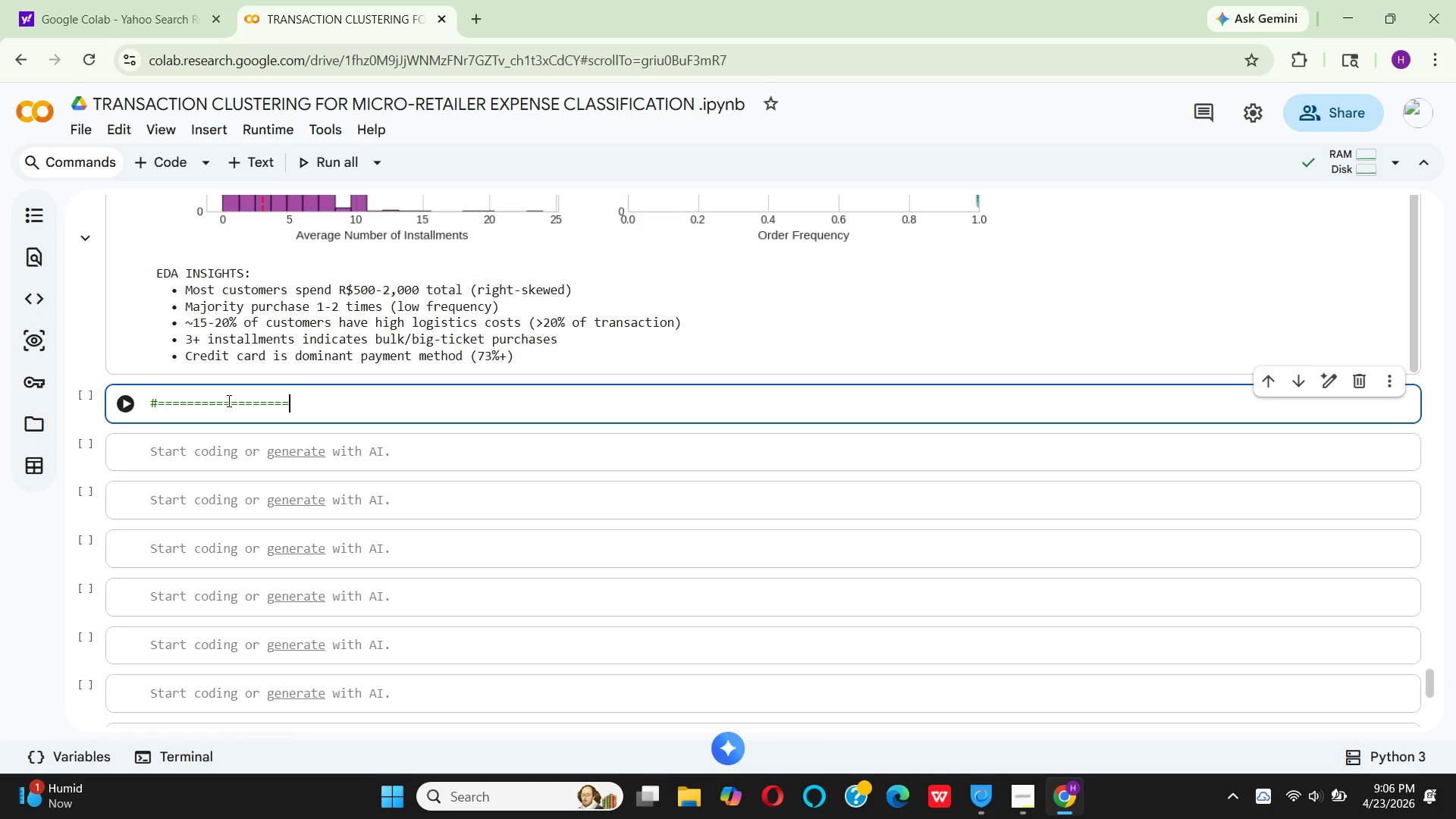 
key(Equal)
 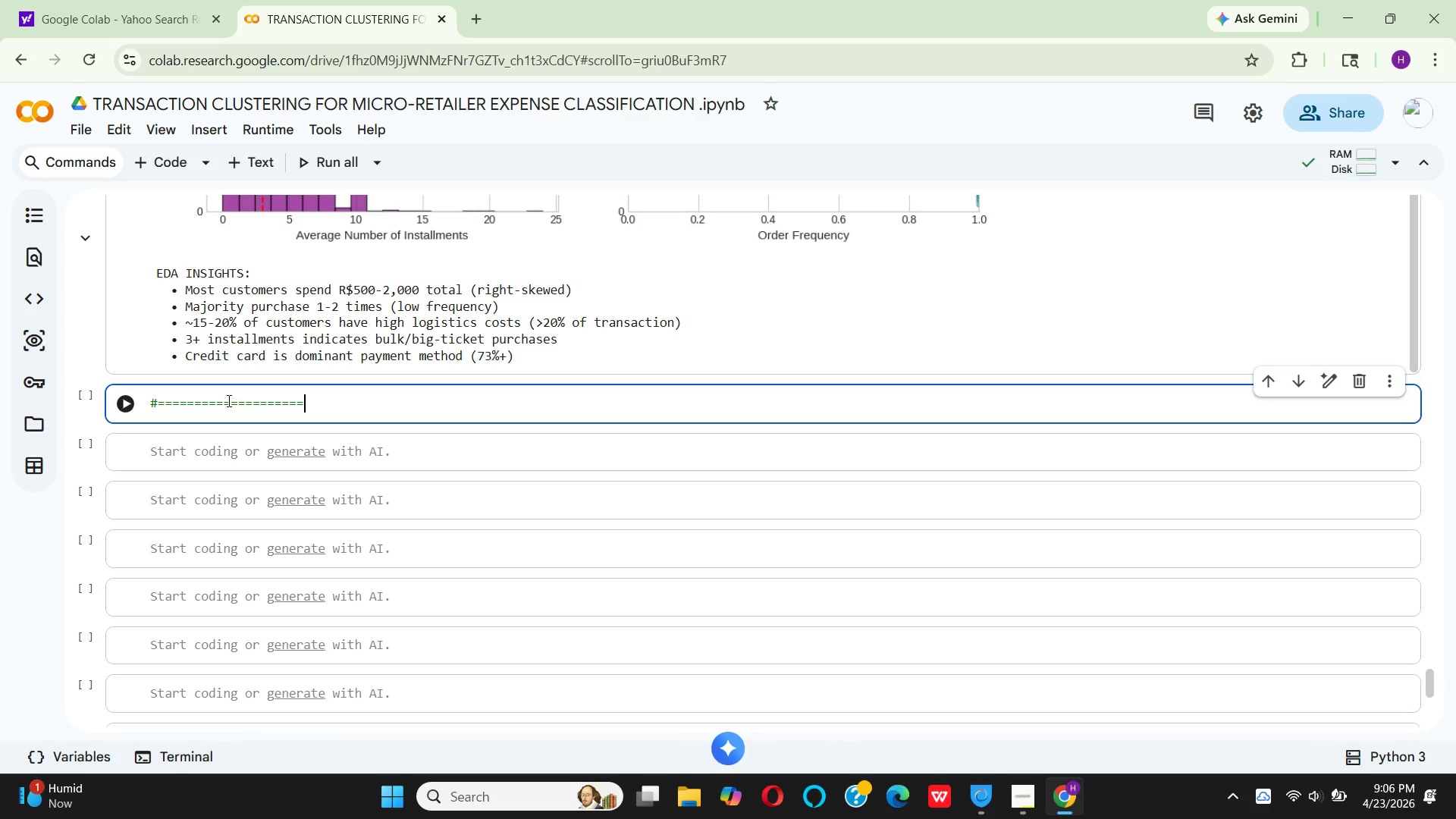 
key(Equal)
 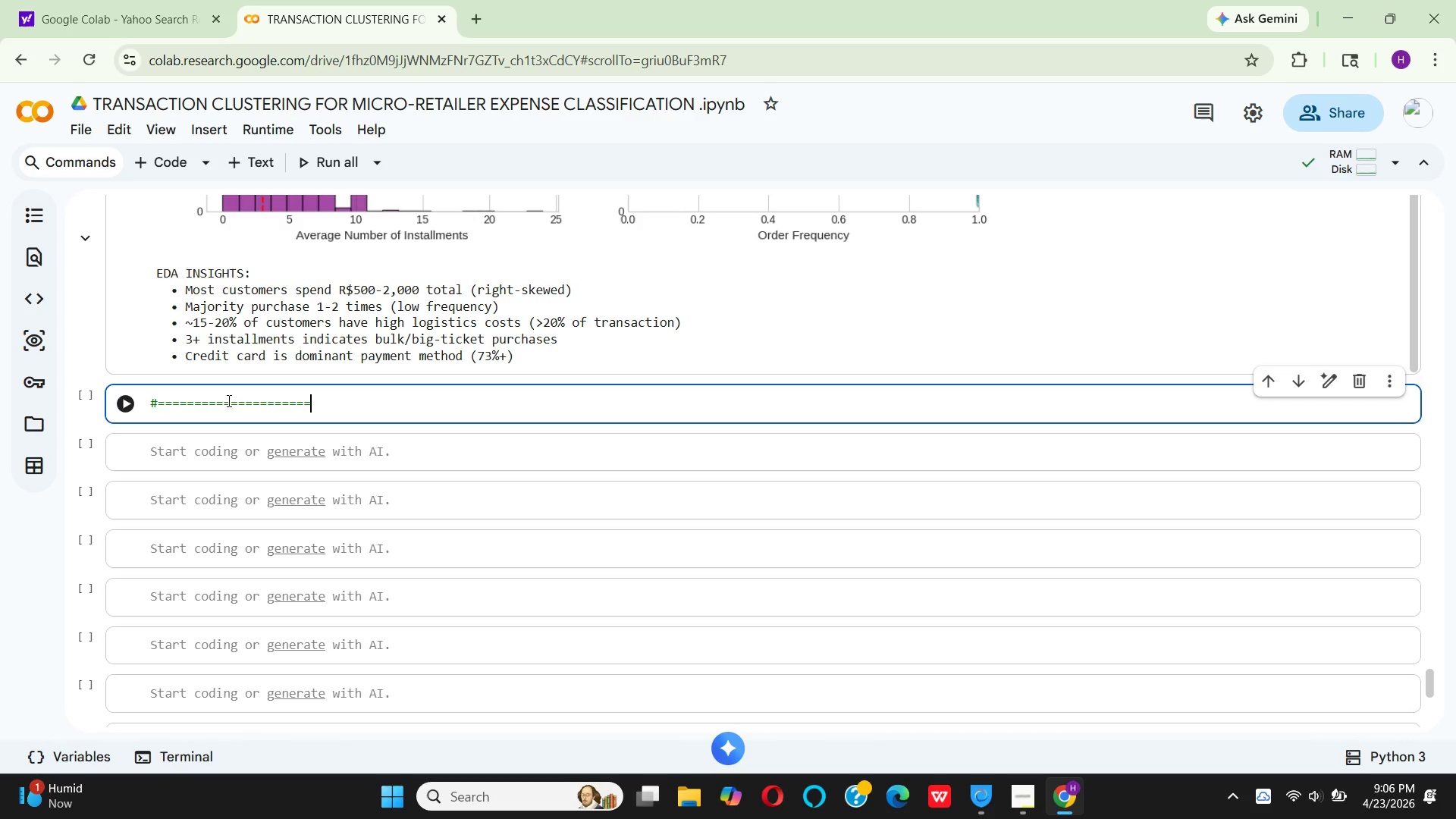 
hold_key(key=Equal, duration=1.33)
 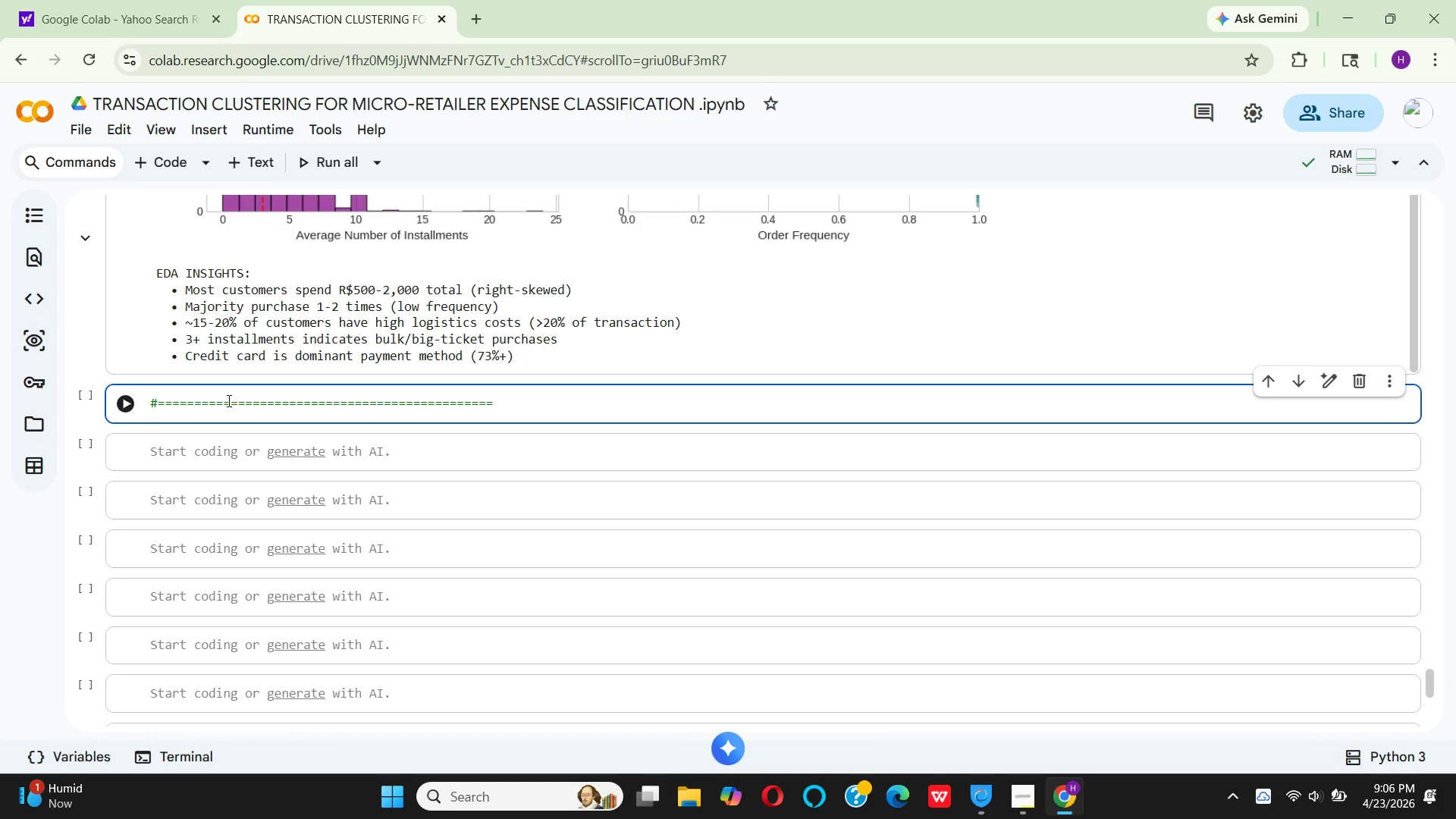 
key(Enter)
 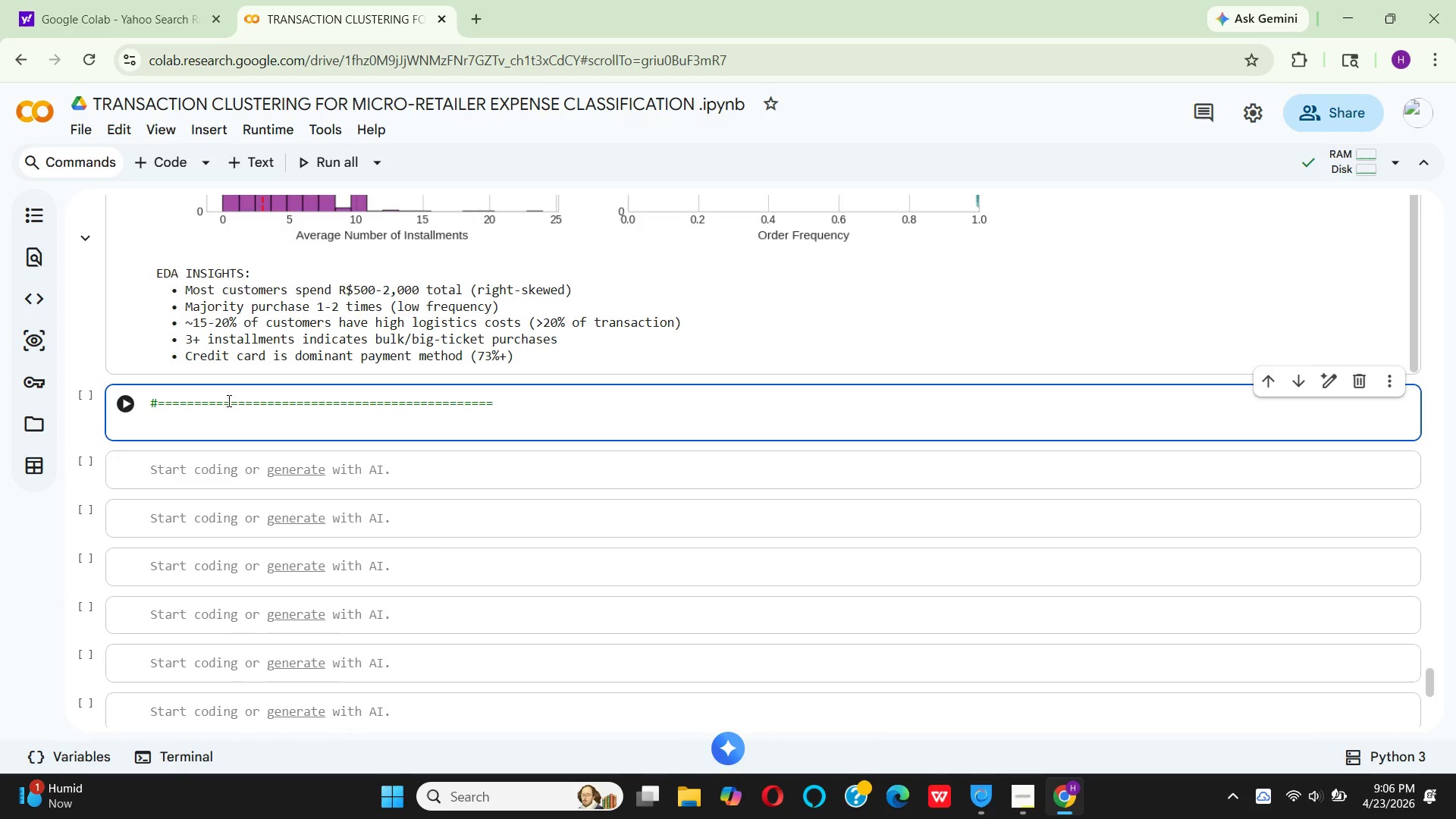 
type( # STEP 7:)
 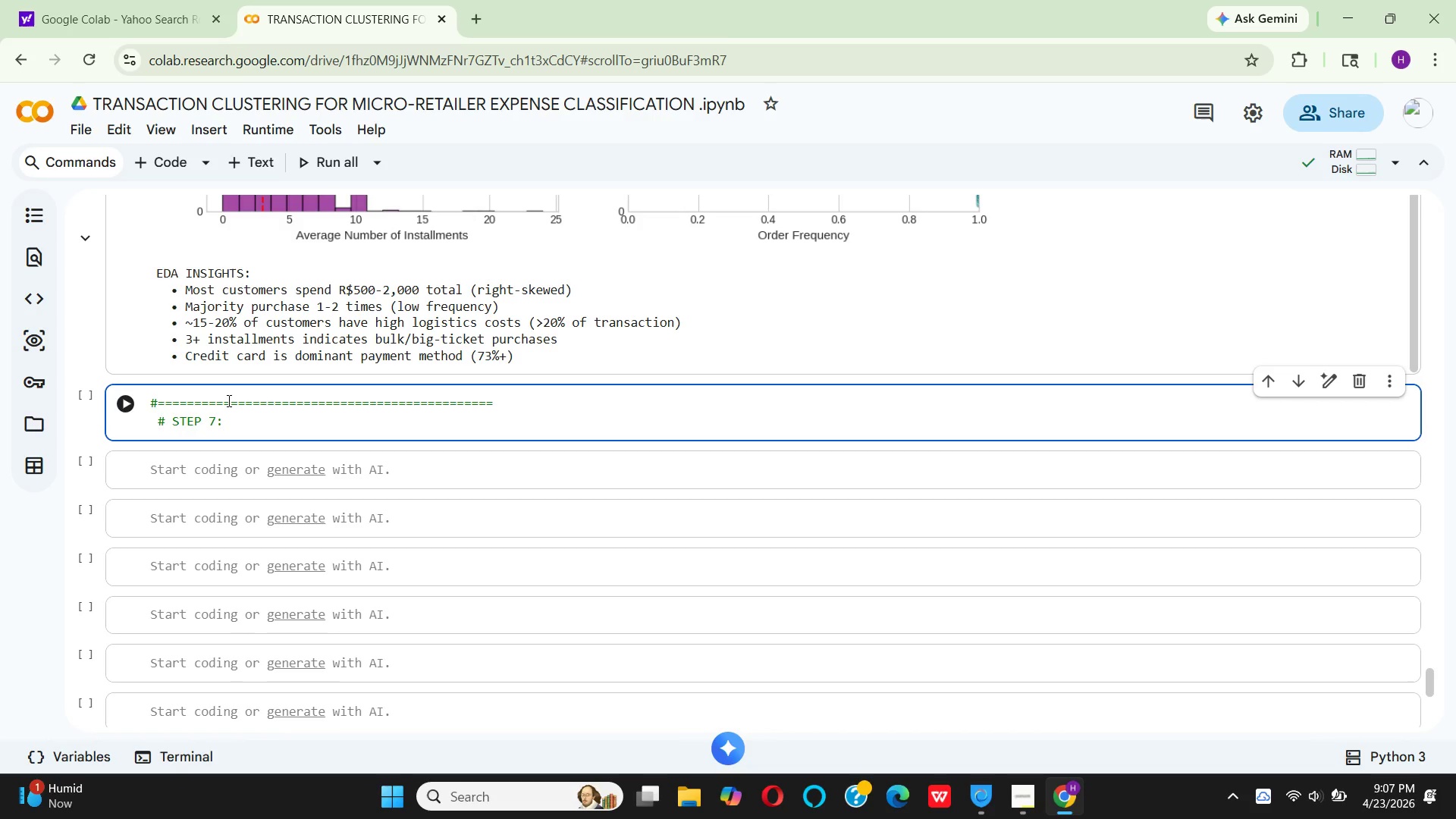 
left_click([1354, 479])
 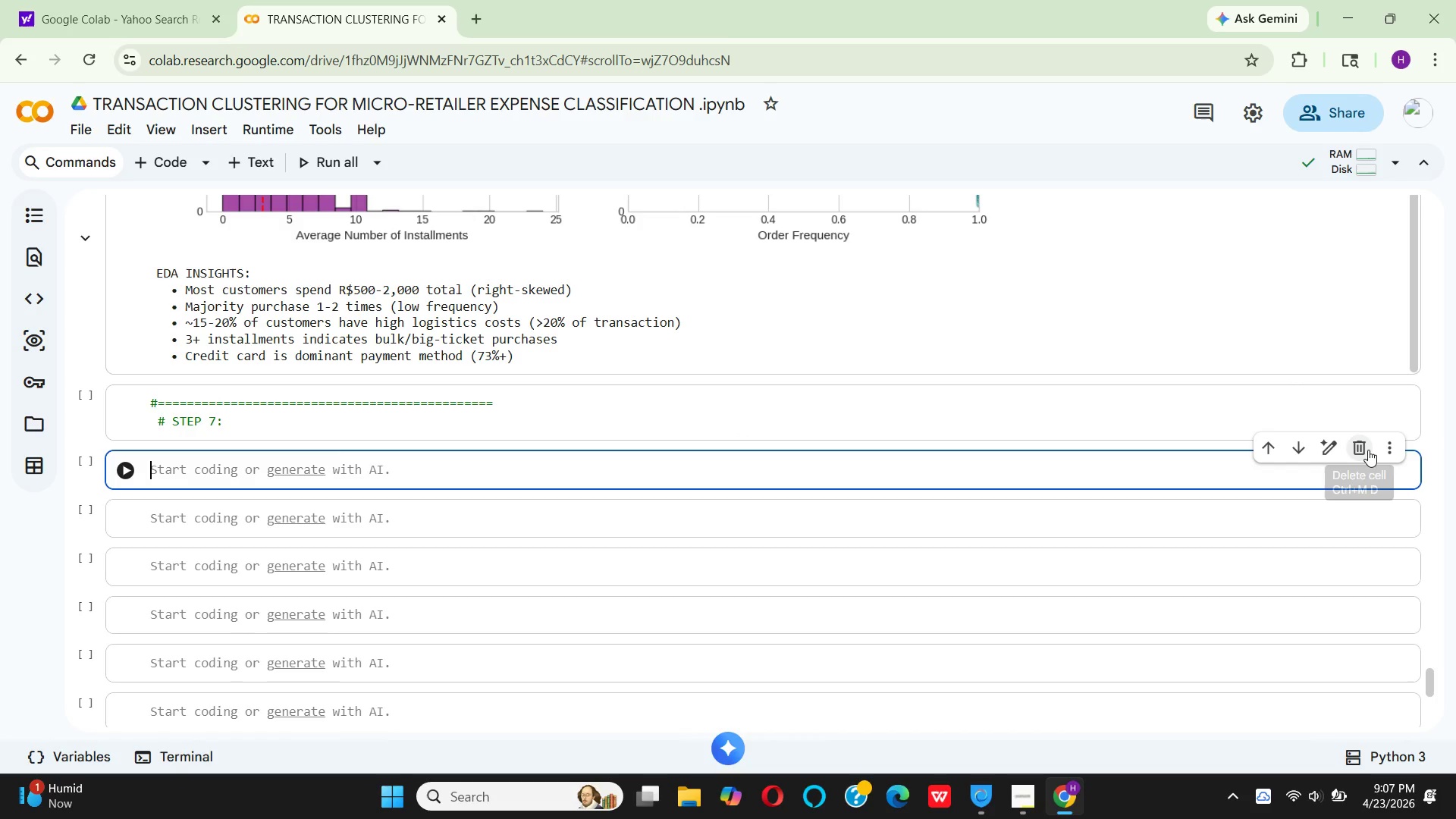 
left_click([1368, 450])
 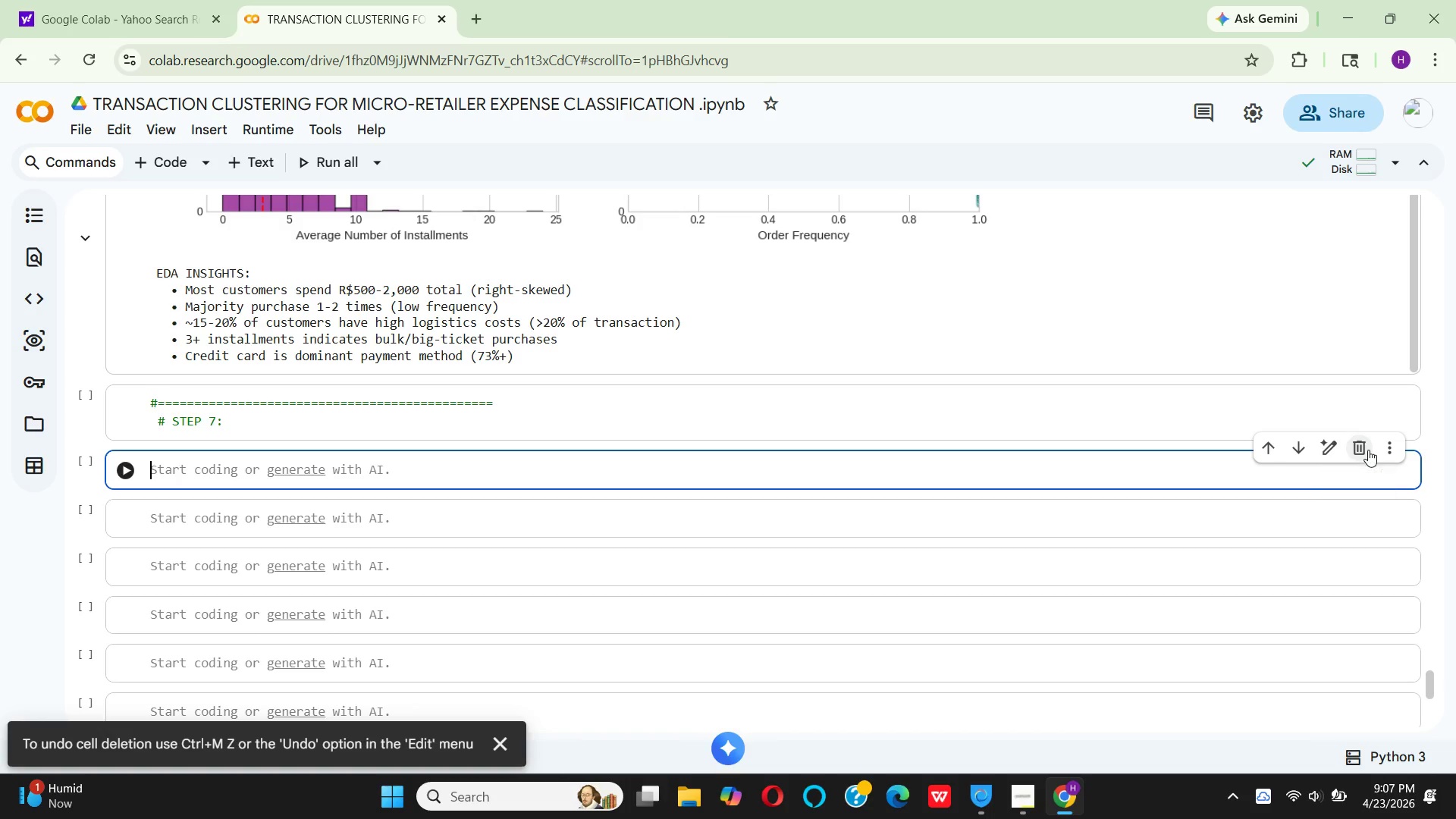 
left_click([1368, 450])
 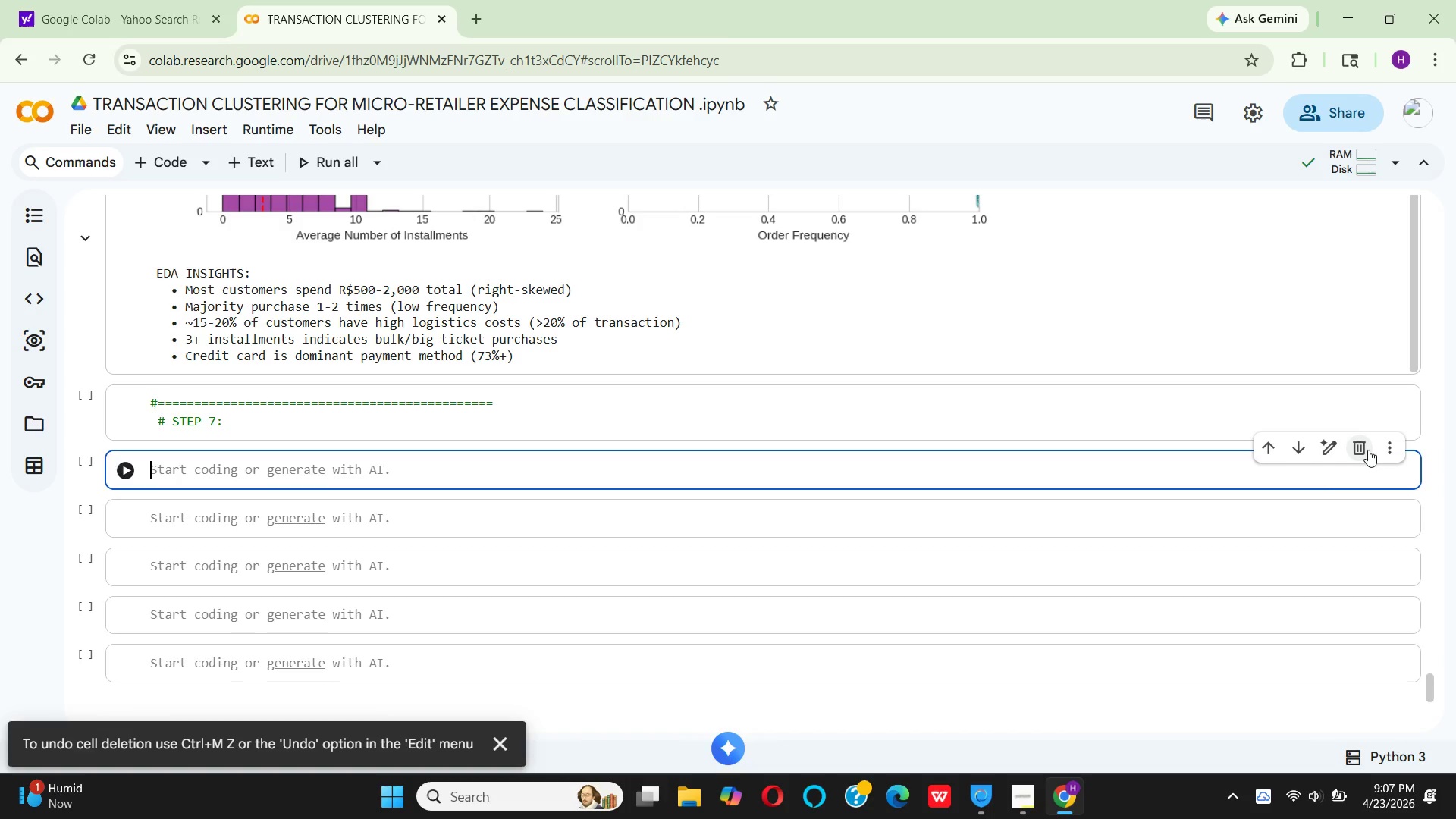 
left_click([1368, 450])
 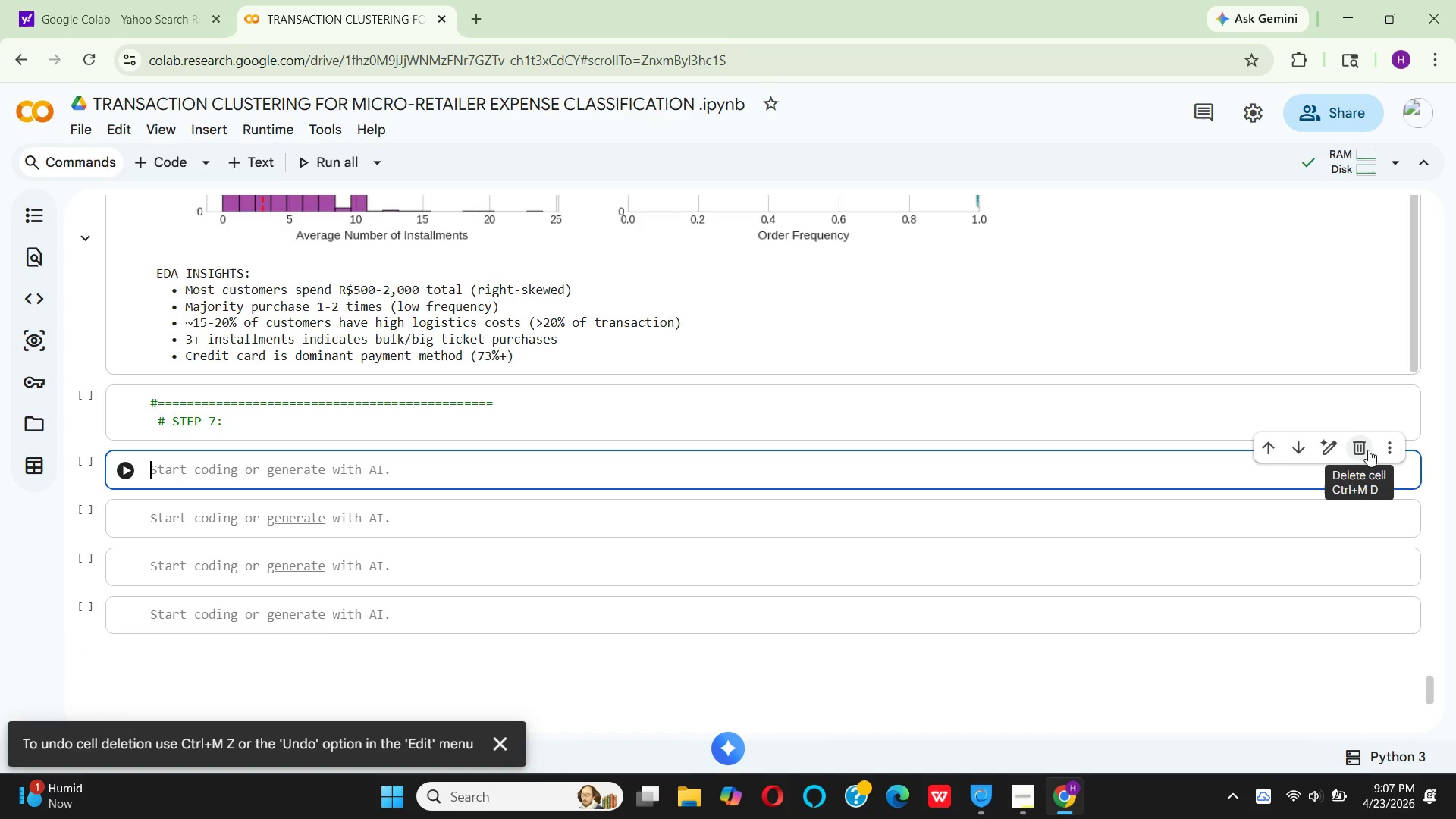 
left_click([1368, 449])
 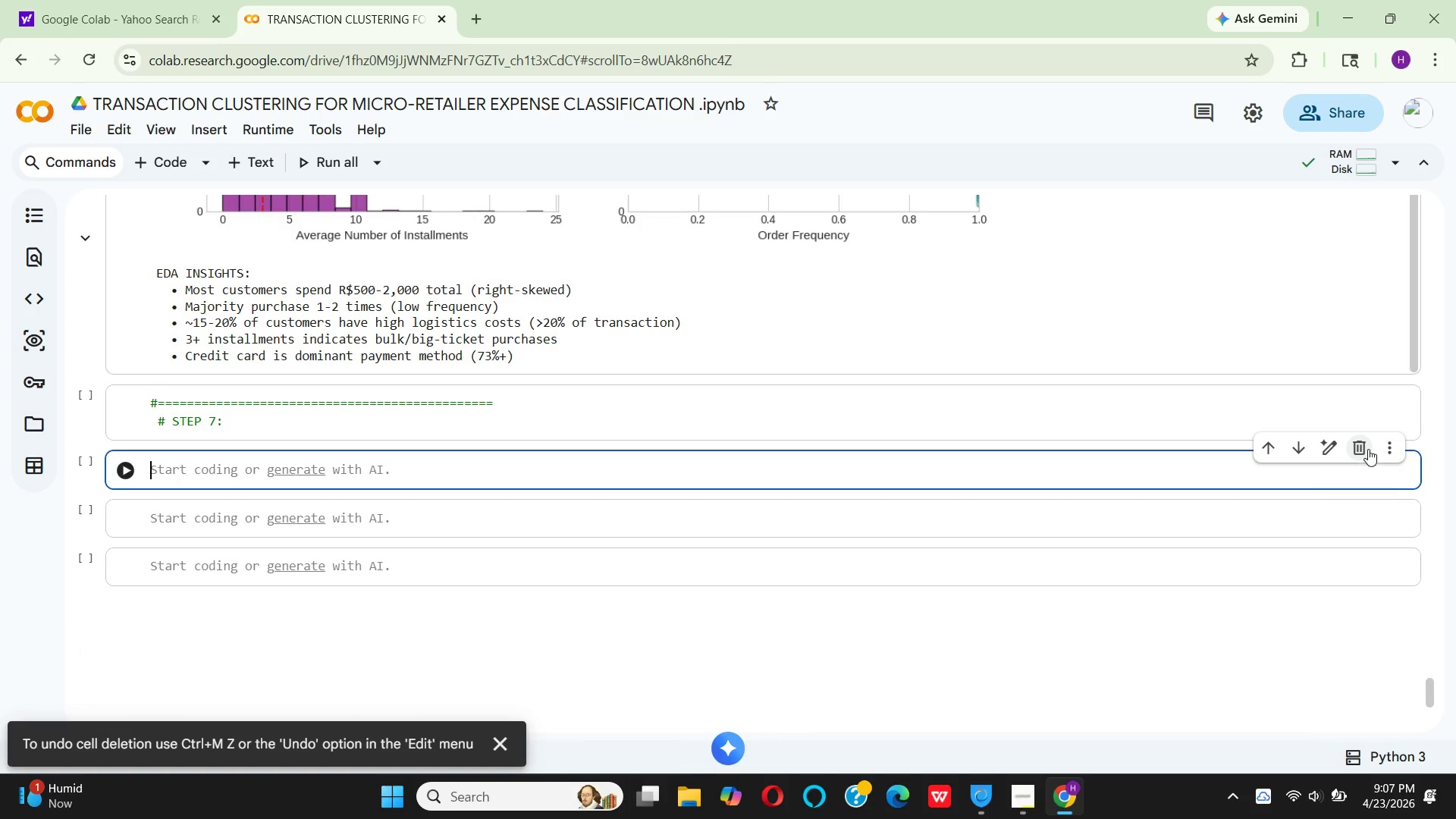 
left_click([1368, 449])
 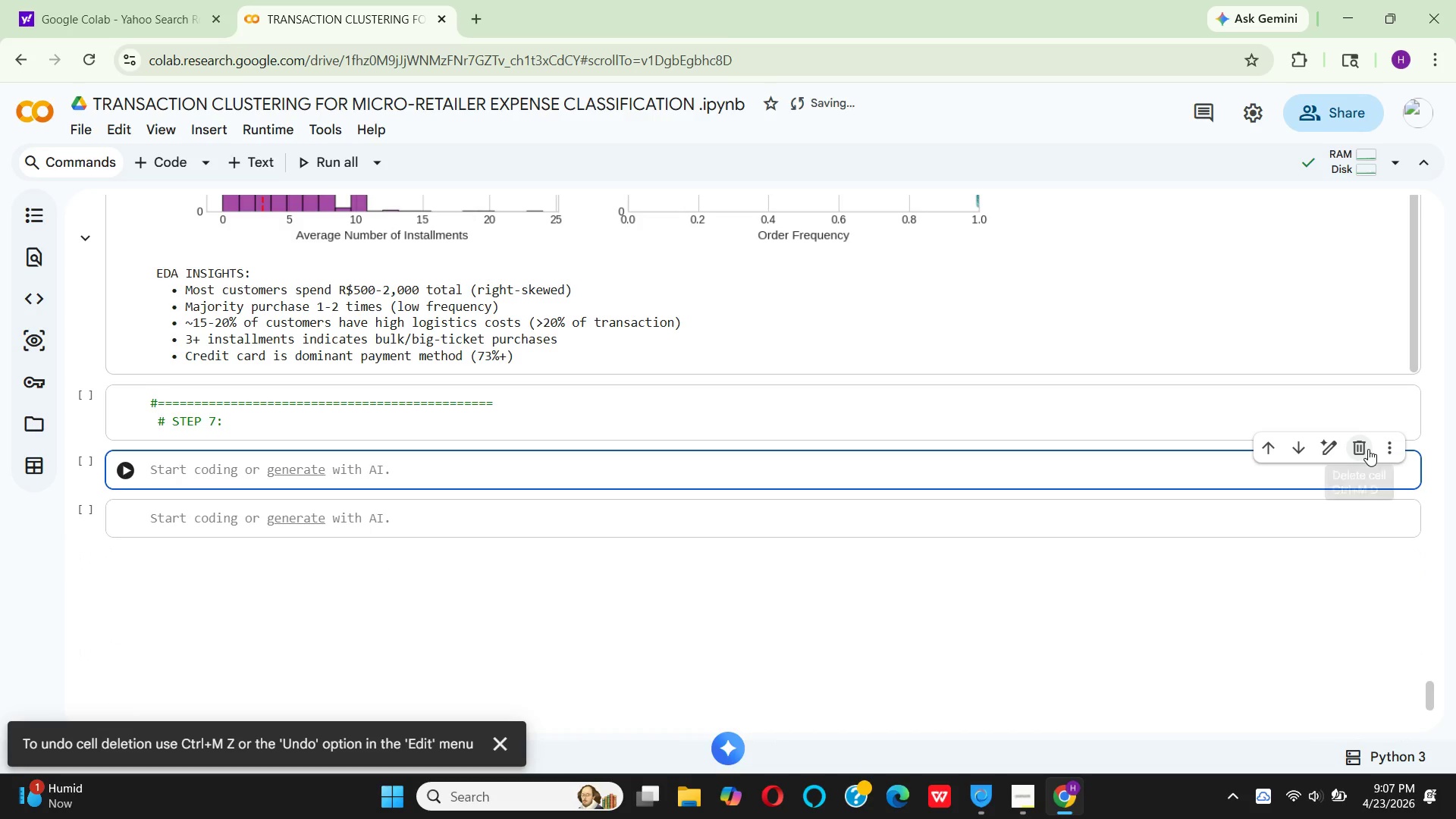 
left_click([1368, 449])
 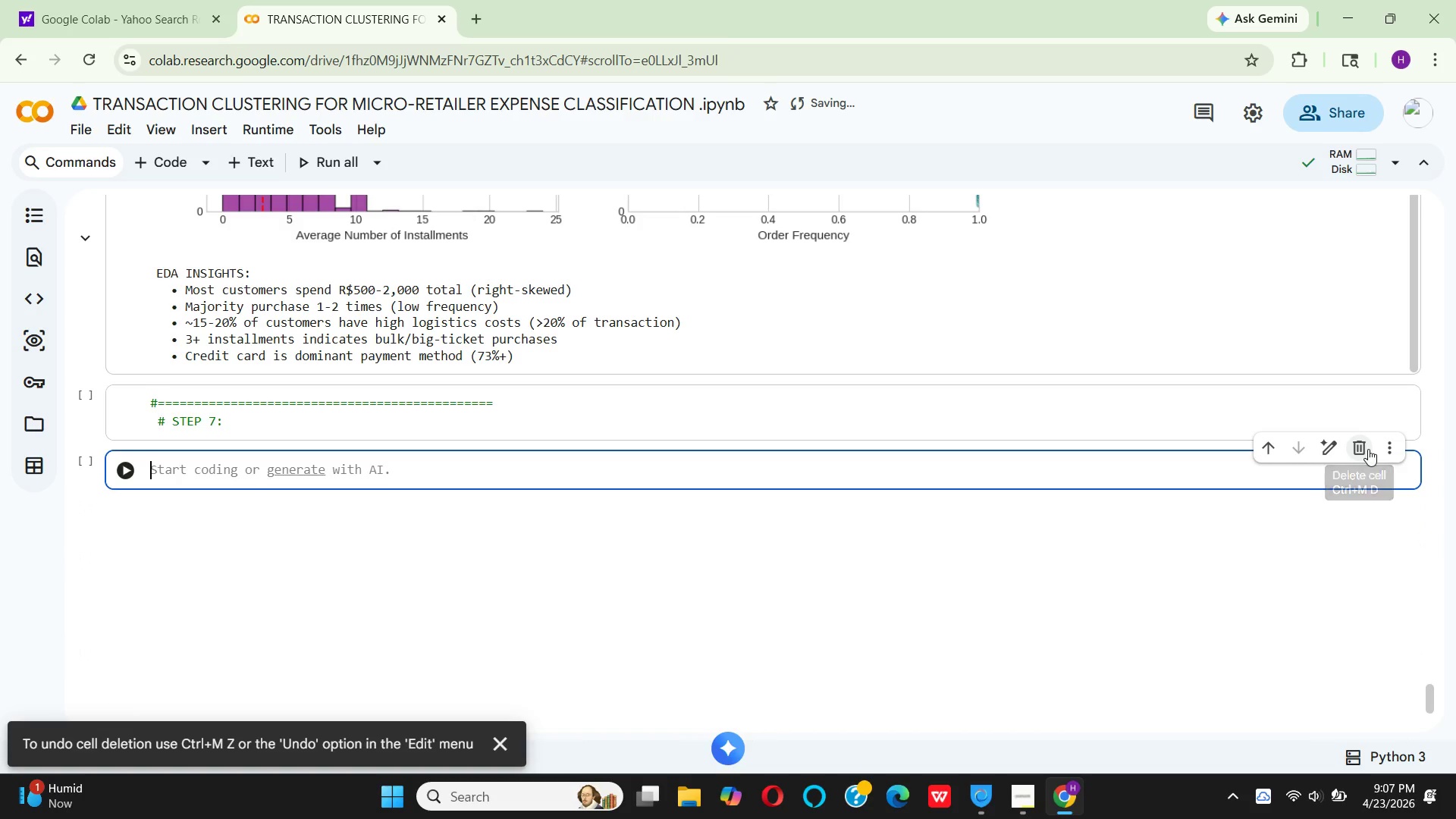 
left_click([1368, 449])
 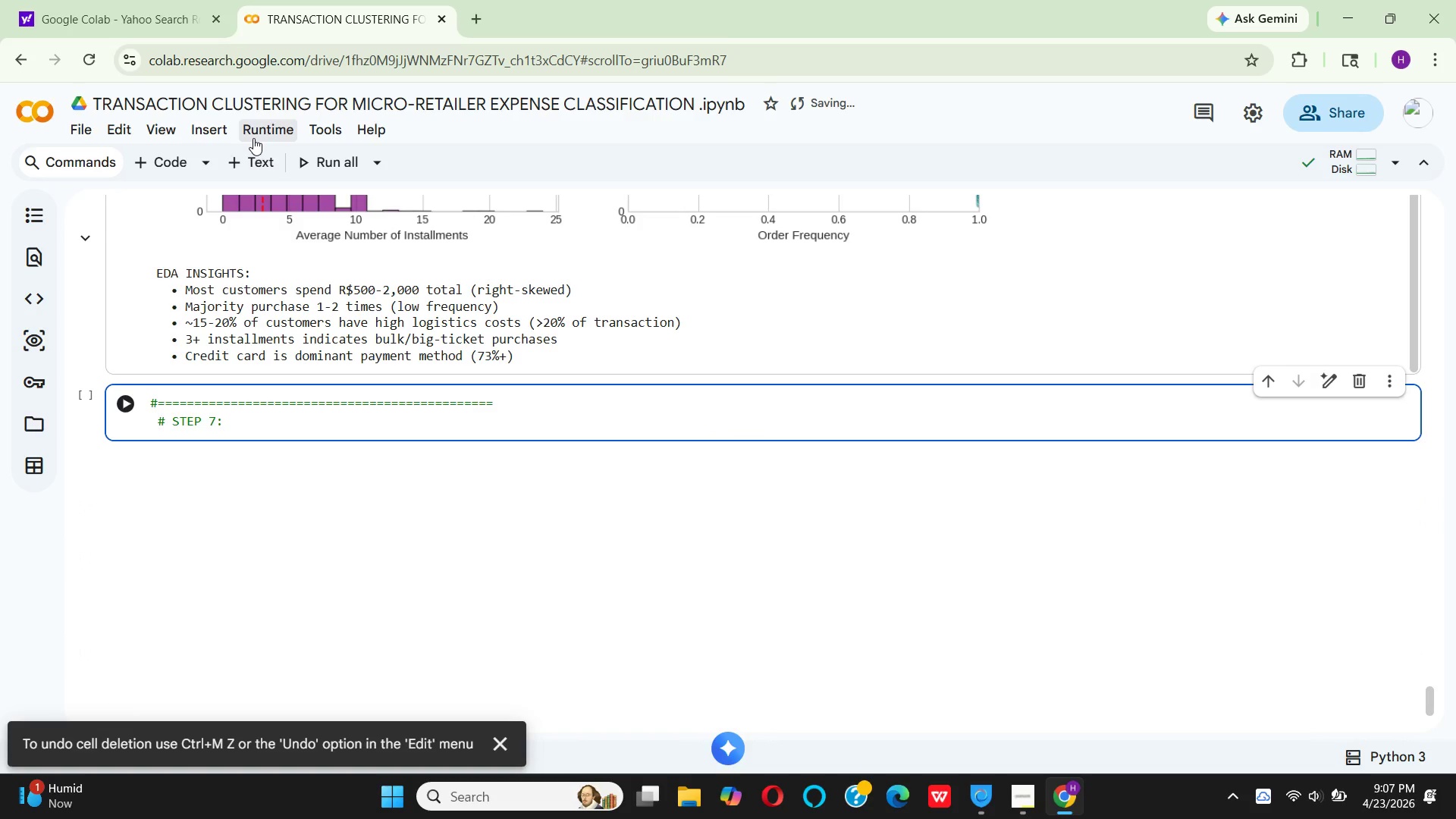 
left_click([331, 155])
 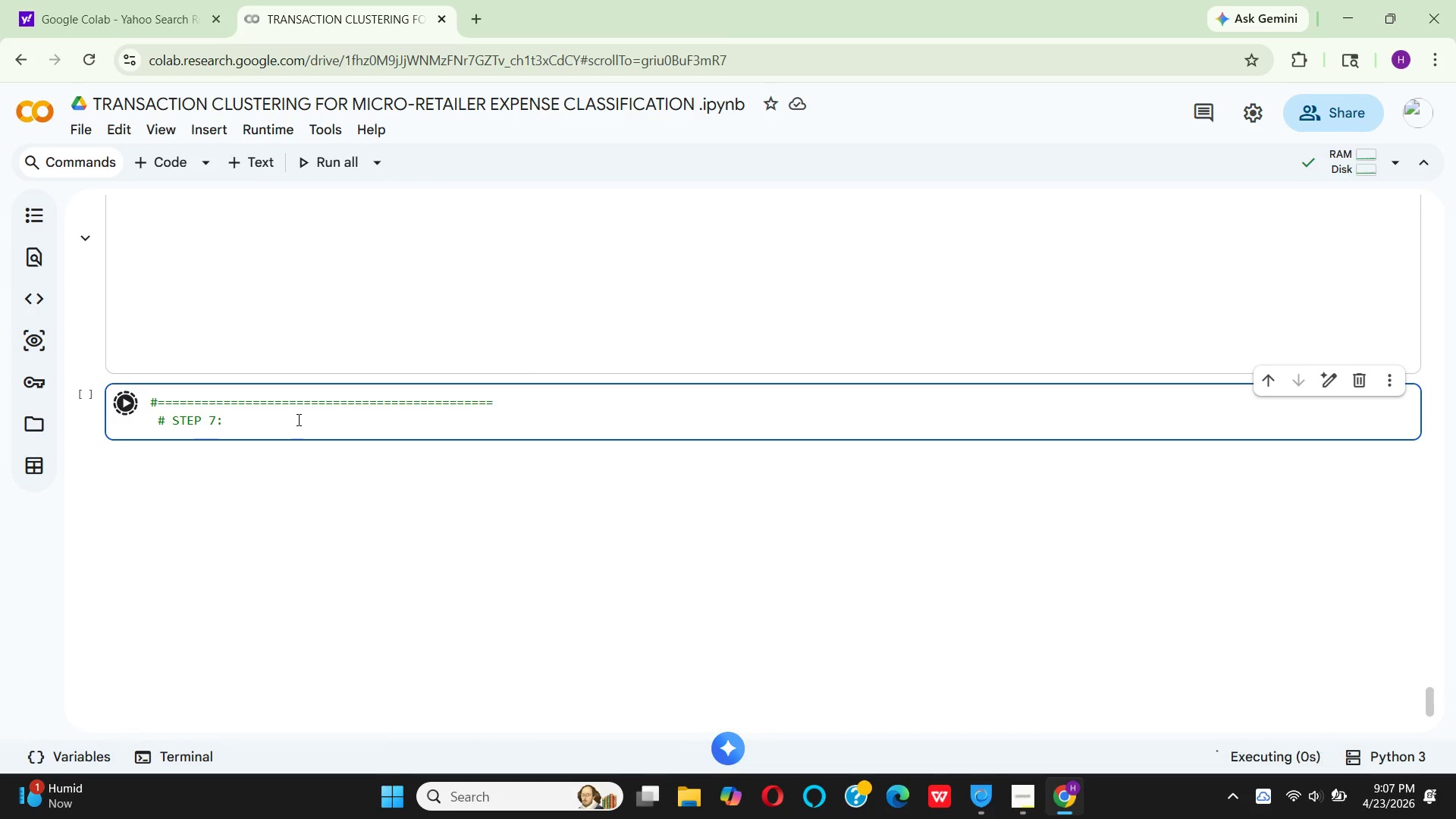 
wait(9.09)
 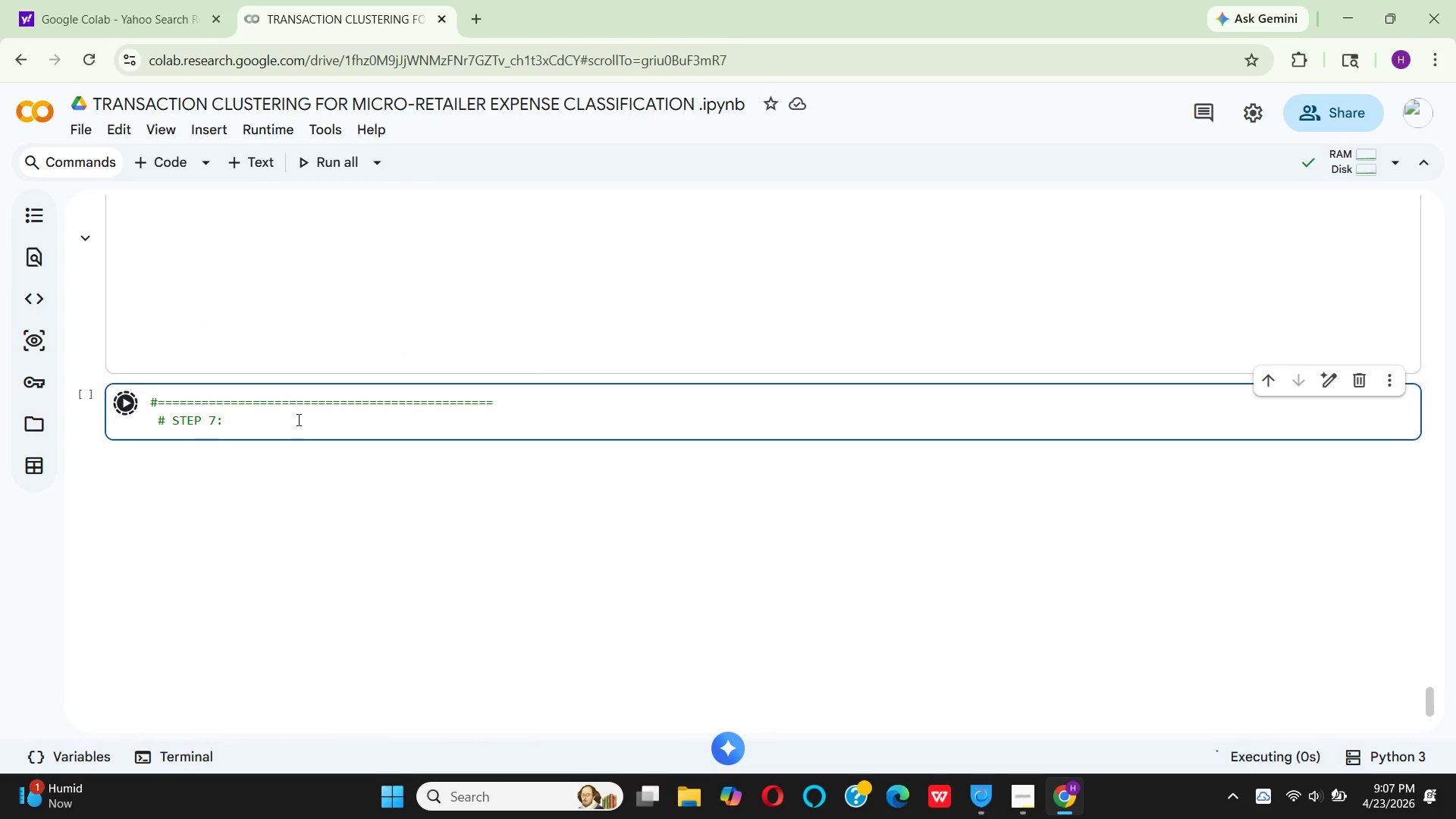 
left_click([1037, 720])